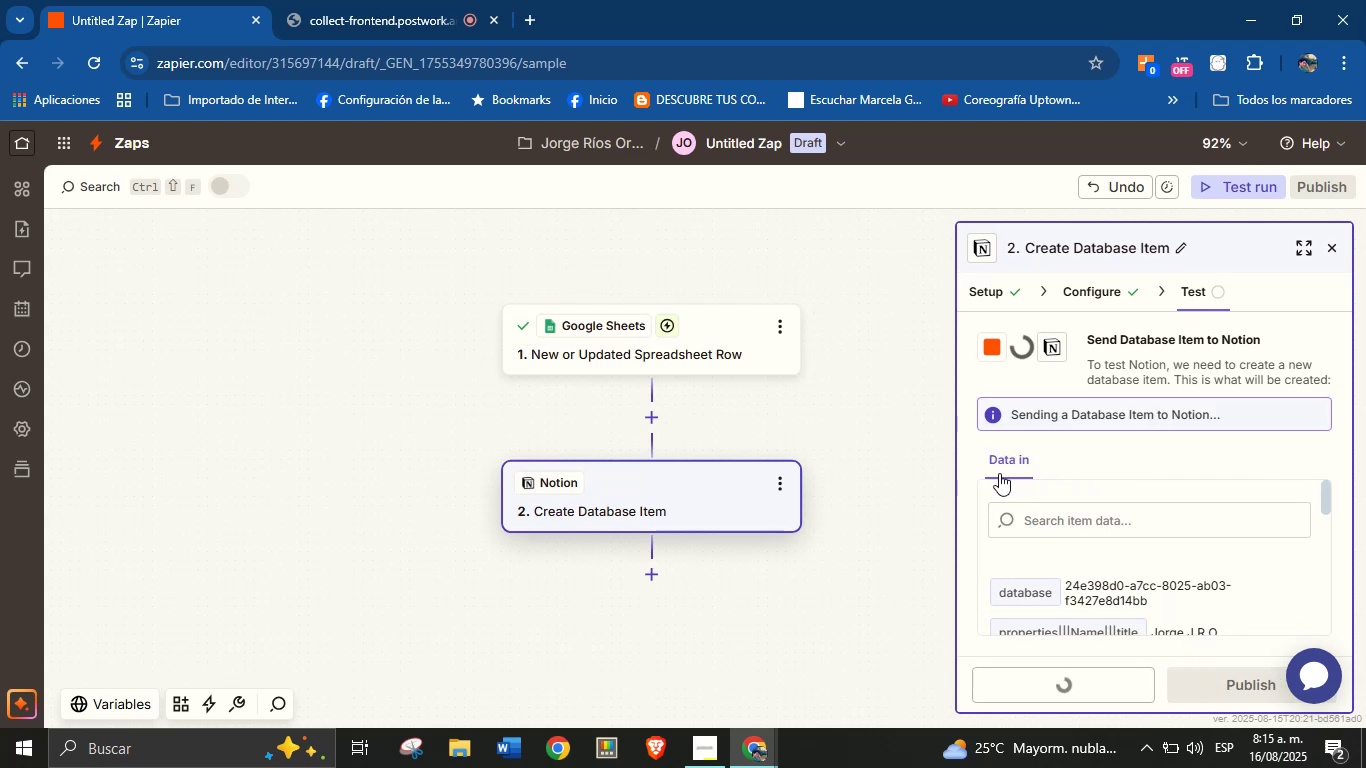 
wait(5.79)
 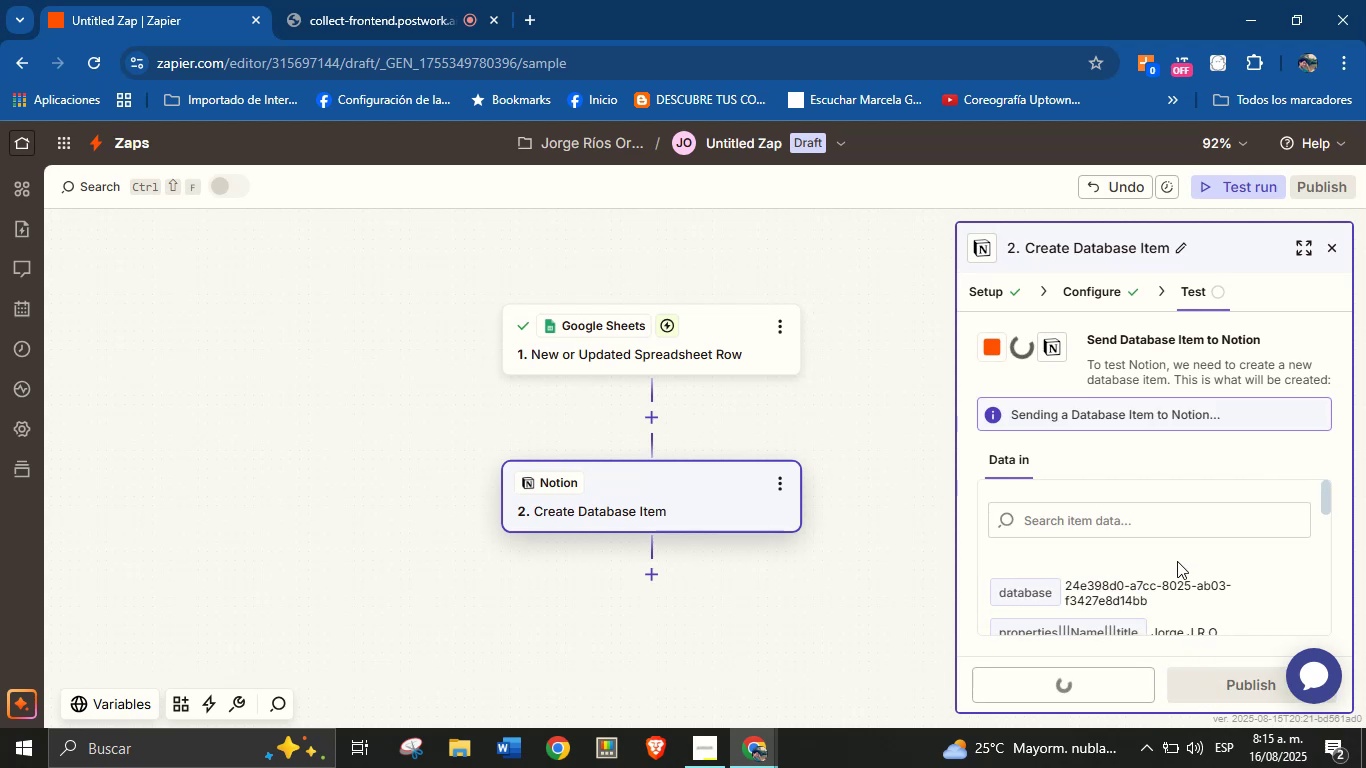 
left_click_drag(start_coordinate=[904, 517], to_coordinate=[890, 467])
 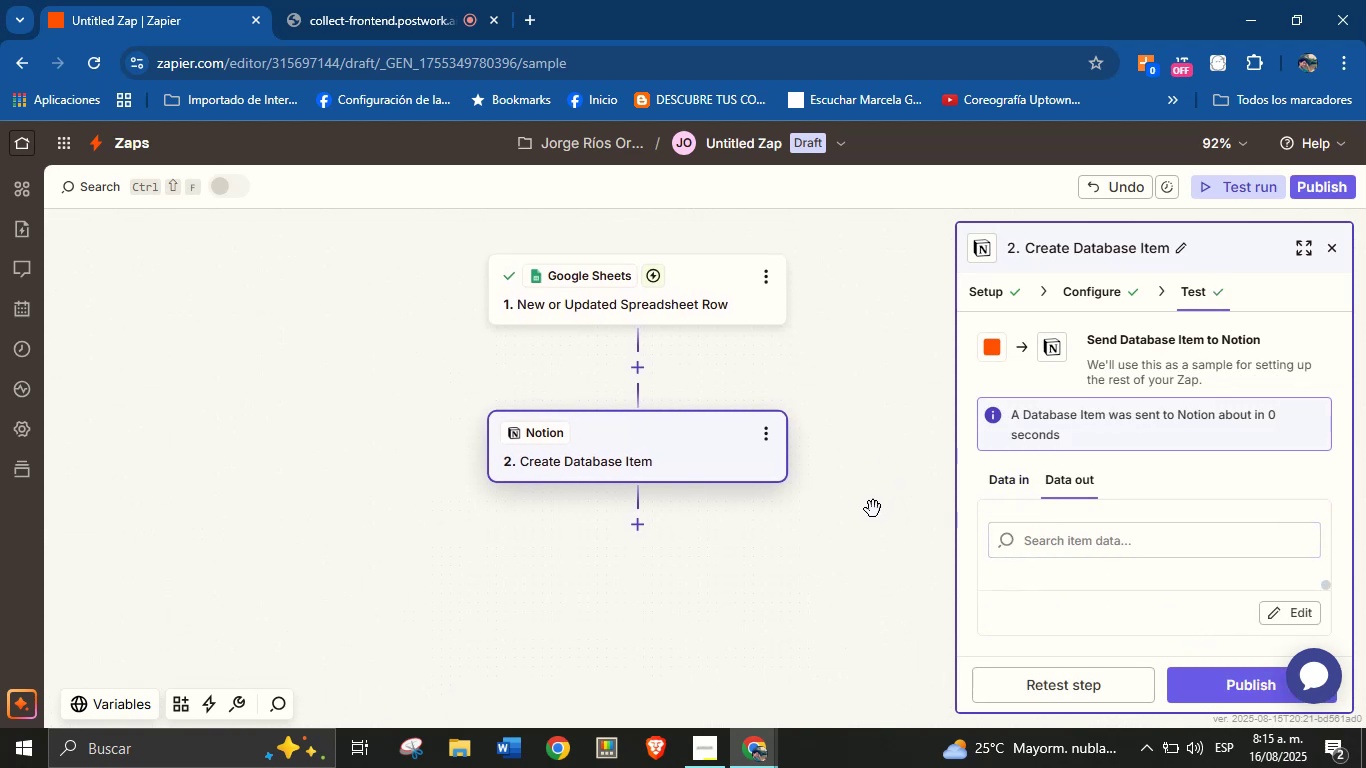 
left_click_drag(start_coordinate=[871, 520], to_coordinate=[874, 500])
 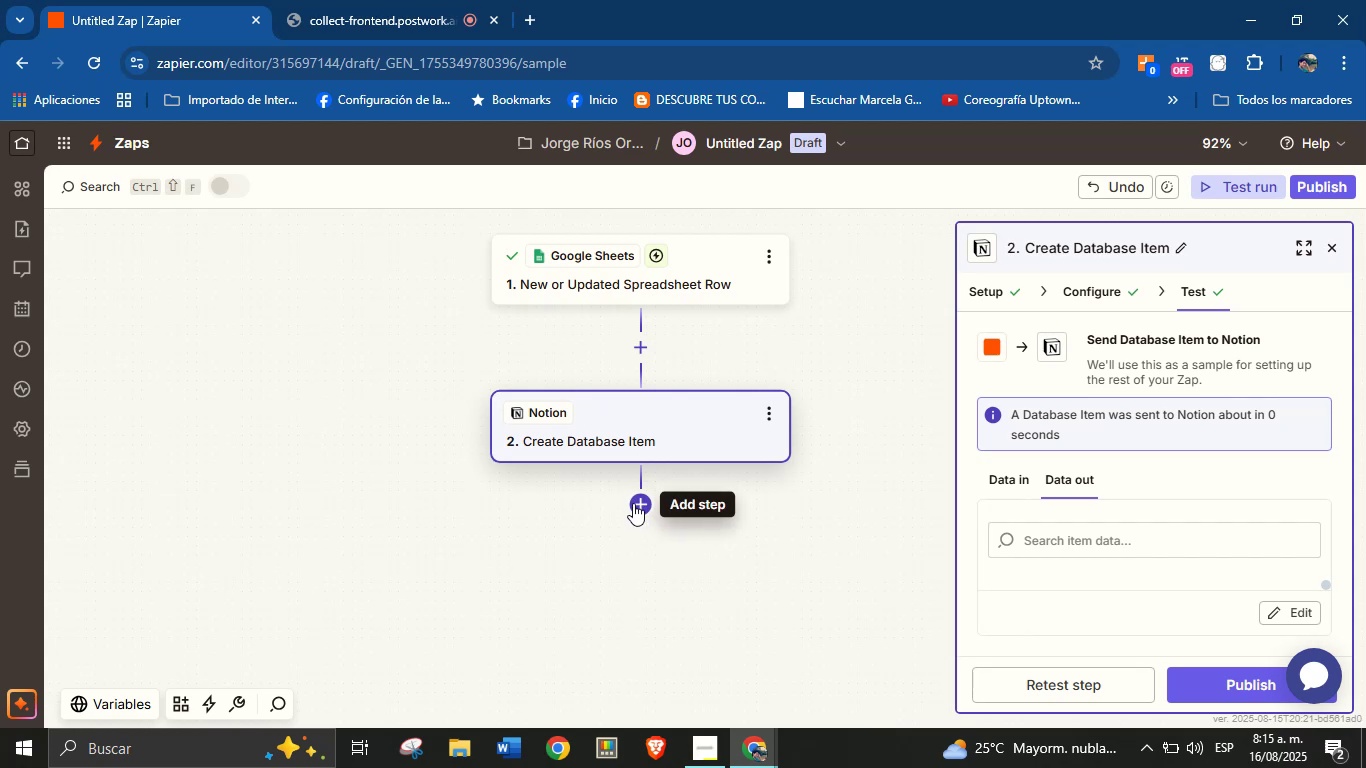 
left_click([634, 500])
 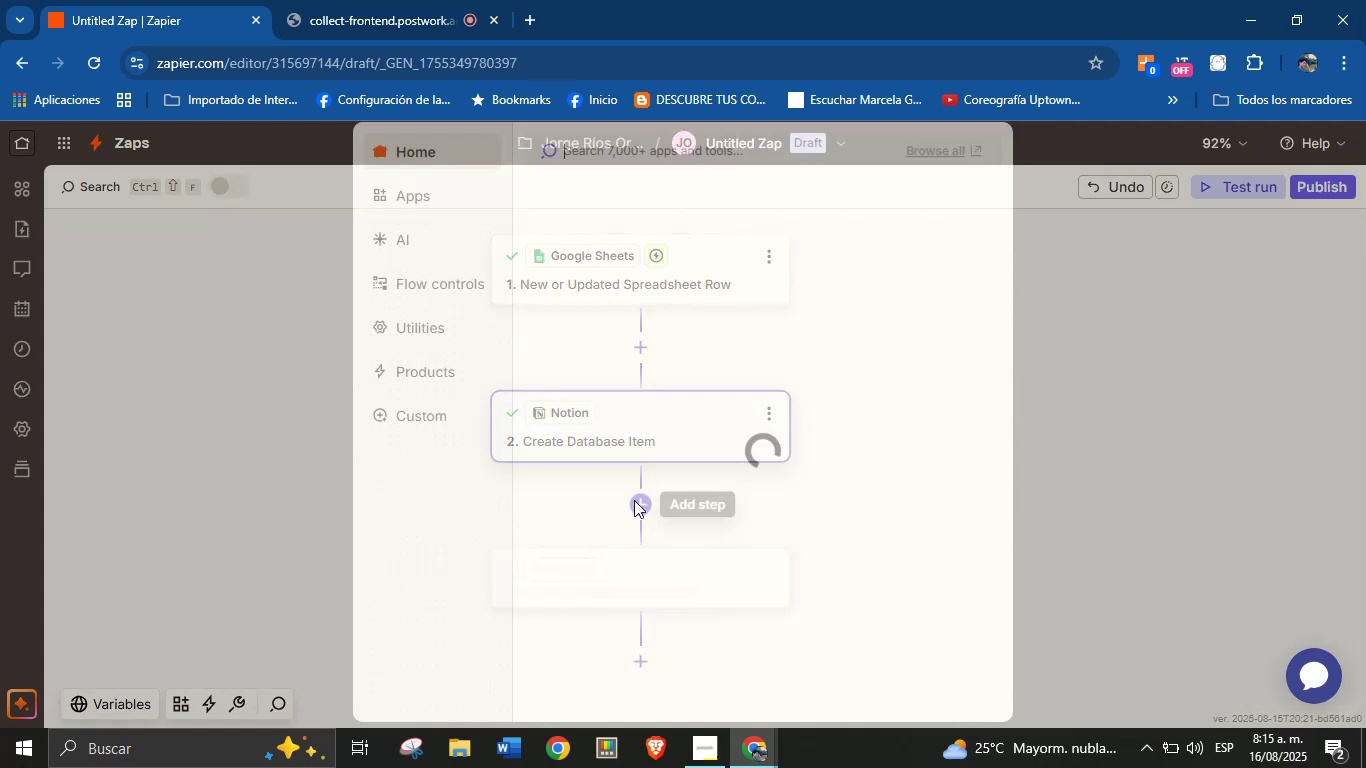 
mouse_move([811, 489])
 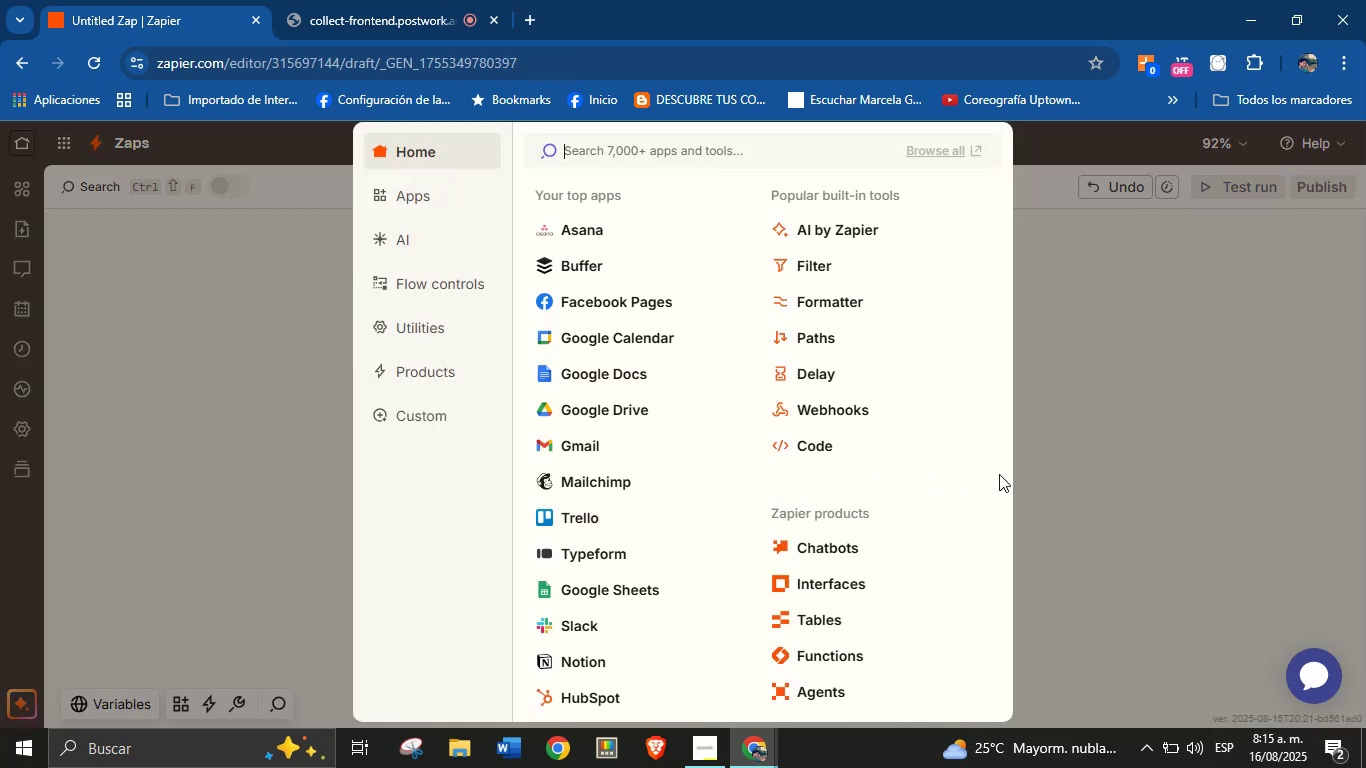 
wait(5.9)
 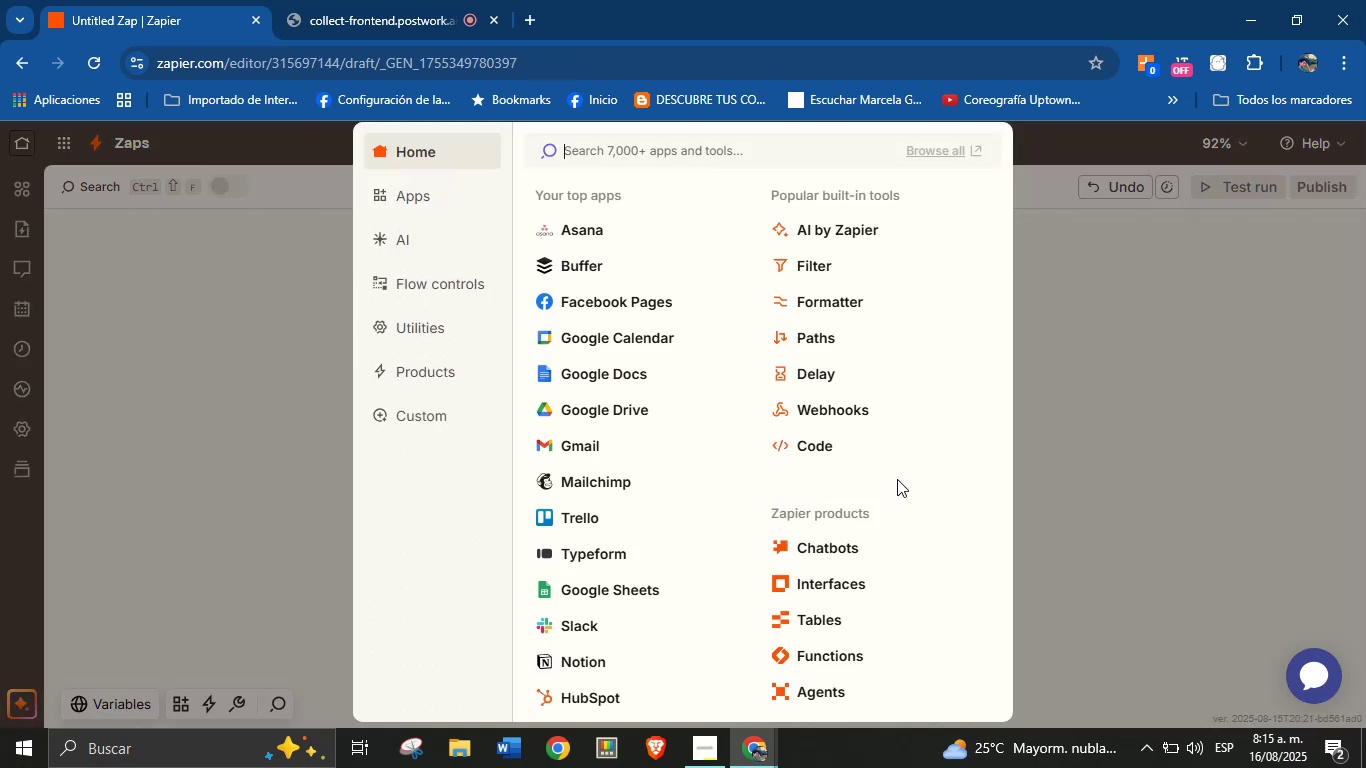 
scroll: coordinate [786, 500], scroll_direction: down, amount: 2.0
 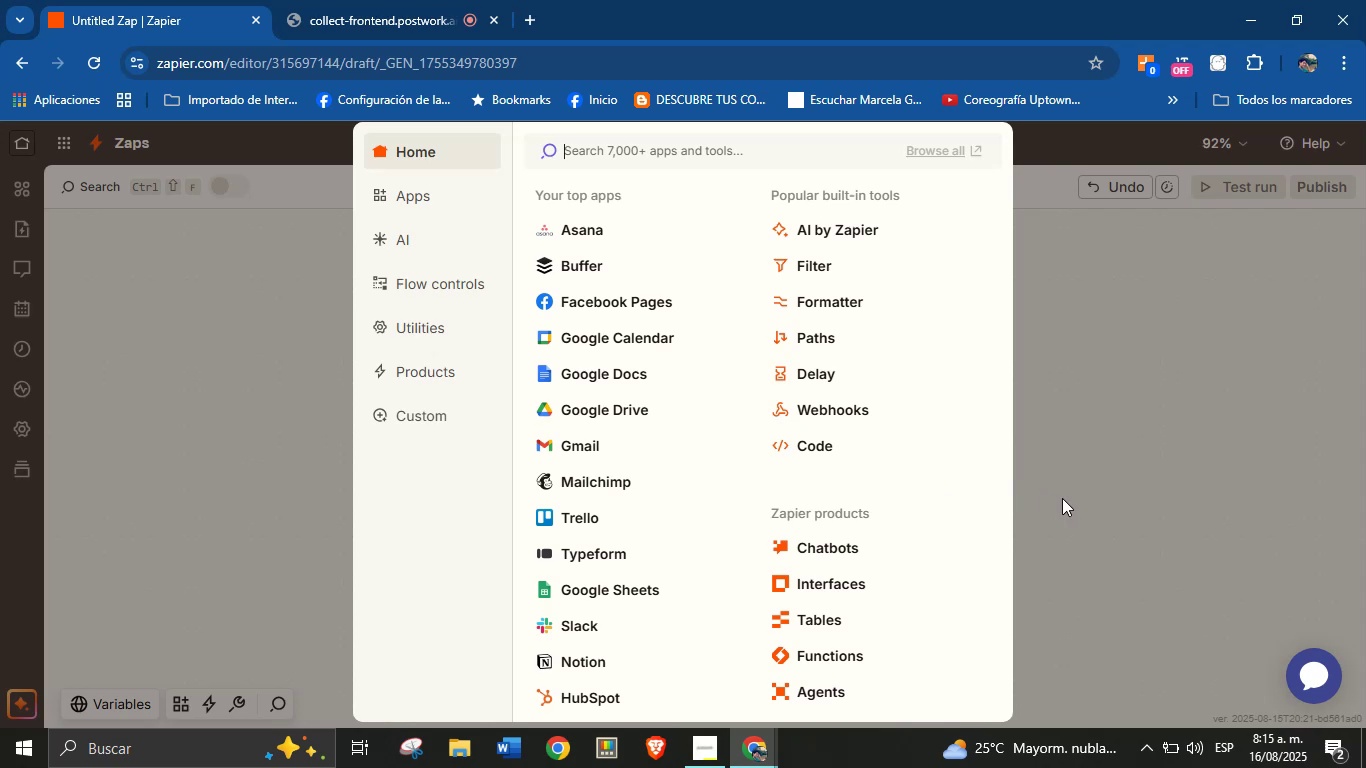 
left_click([1062, 498])
 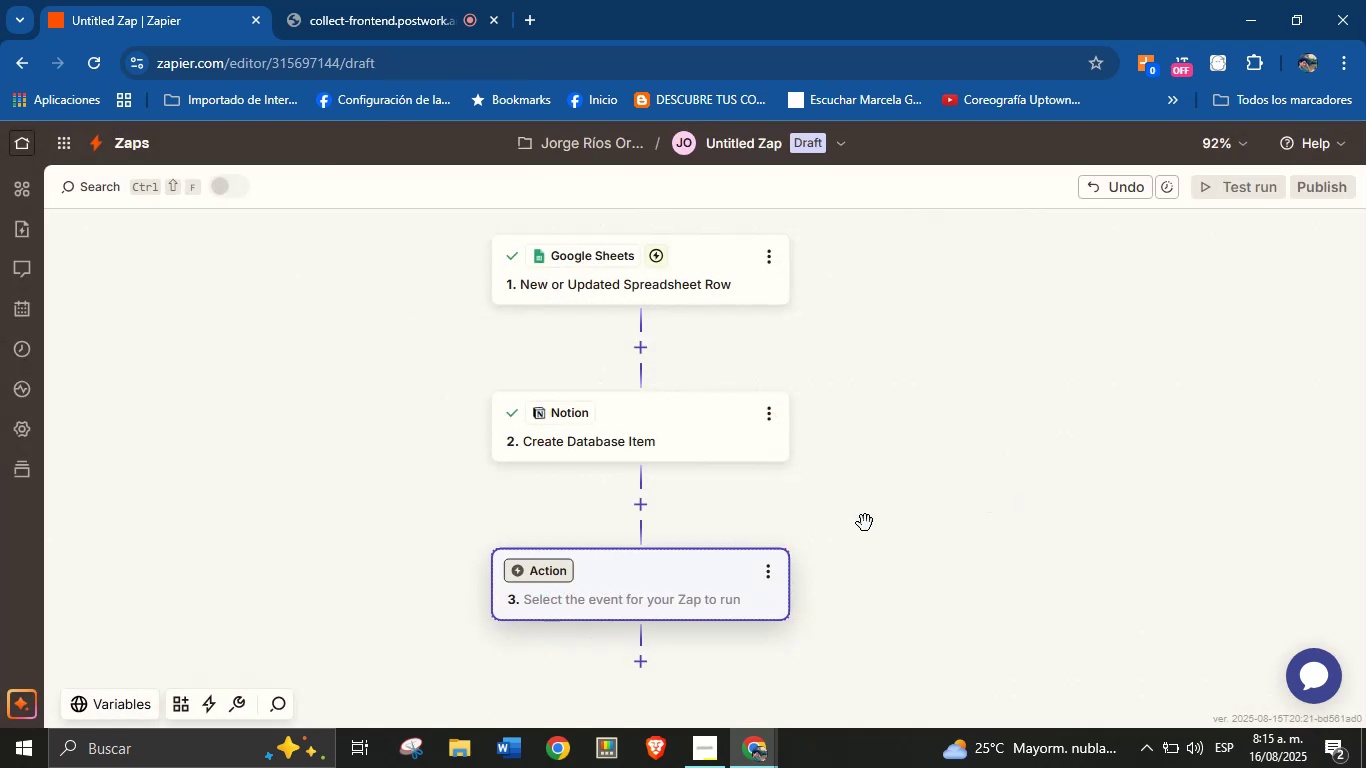 
left_click_drag(start_coordinate=[851, 531], to_coordinate=[862, 460])
 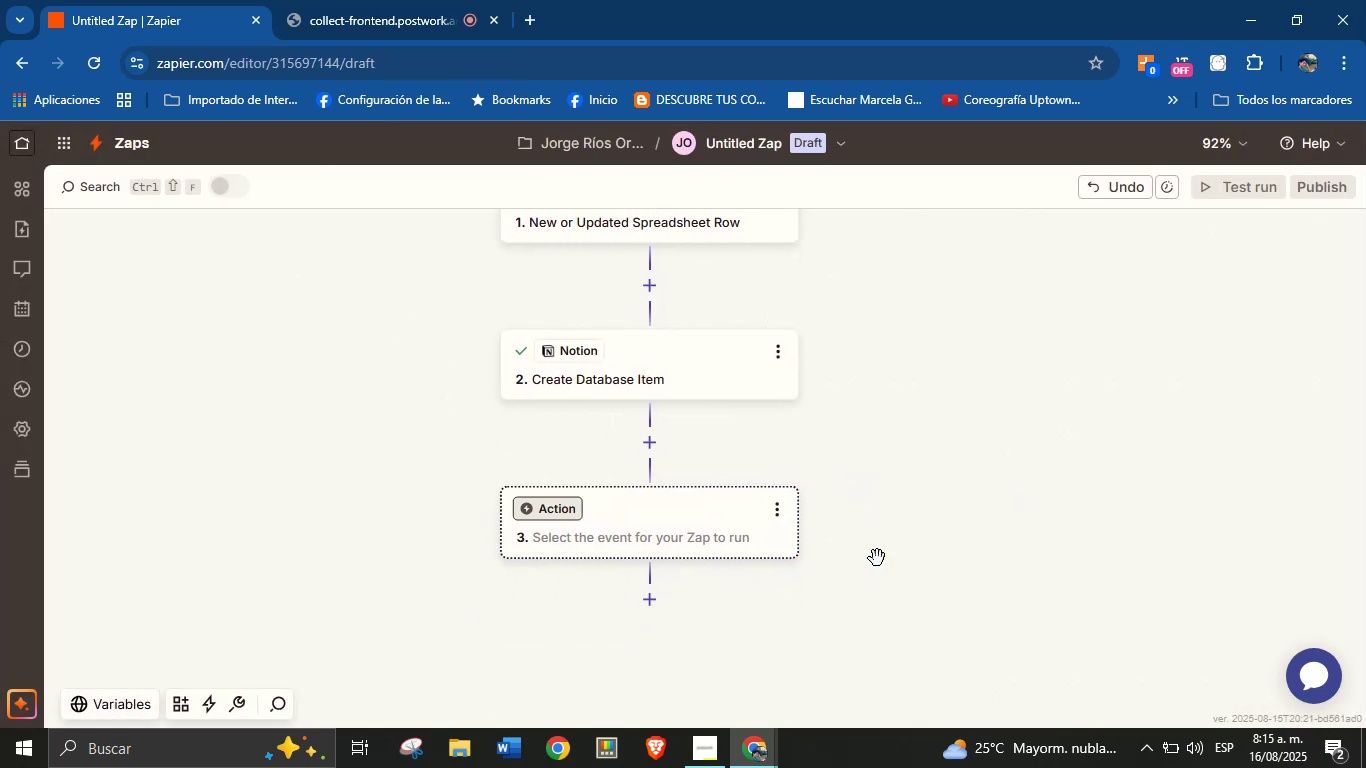 
left_click_drag(start_coordinate=[887, 593], to_coordinate=[887, 563])
 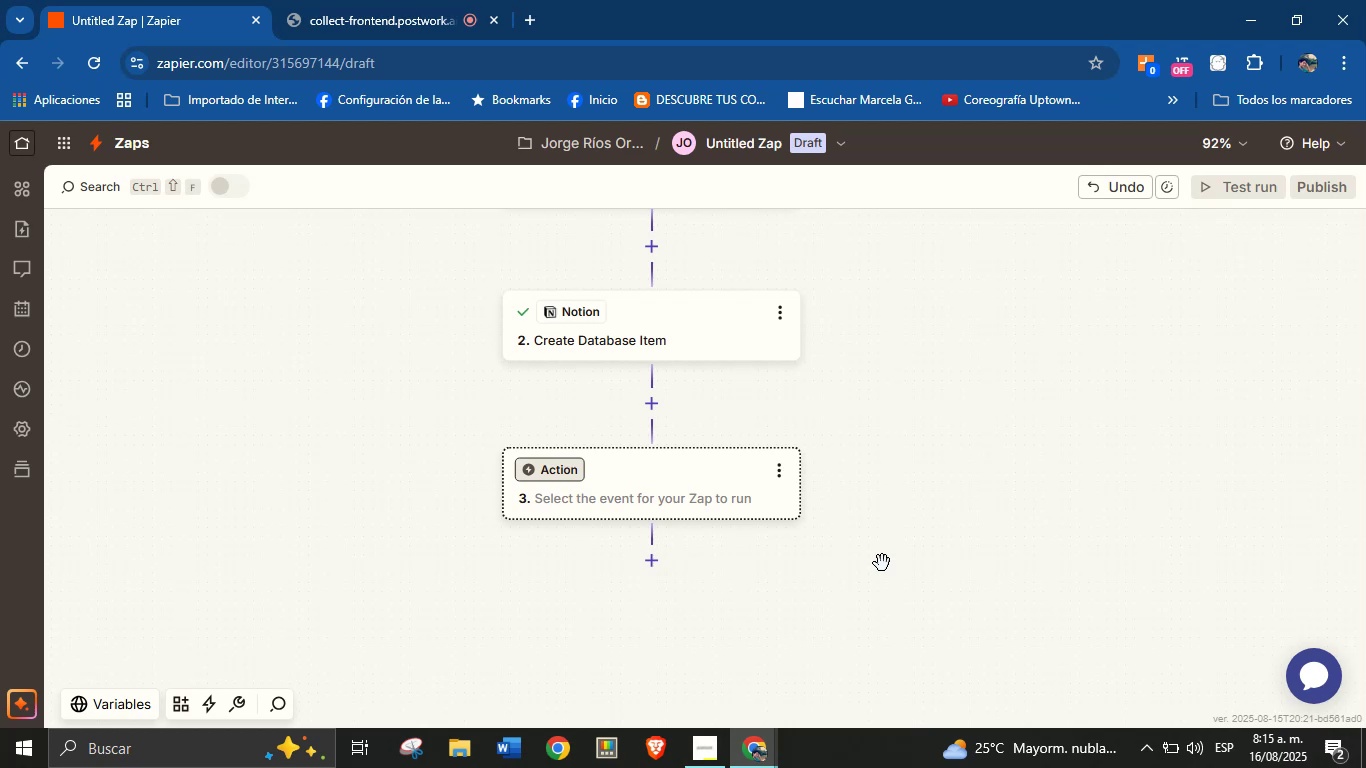 
wait(7.21)
 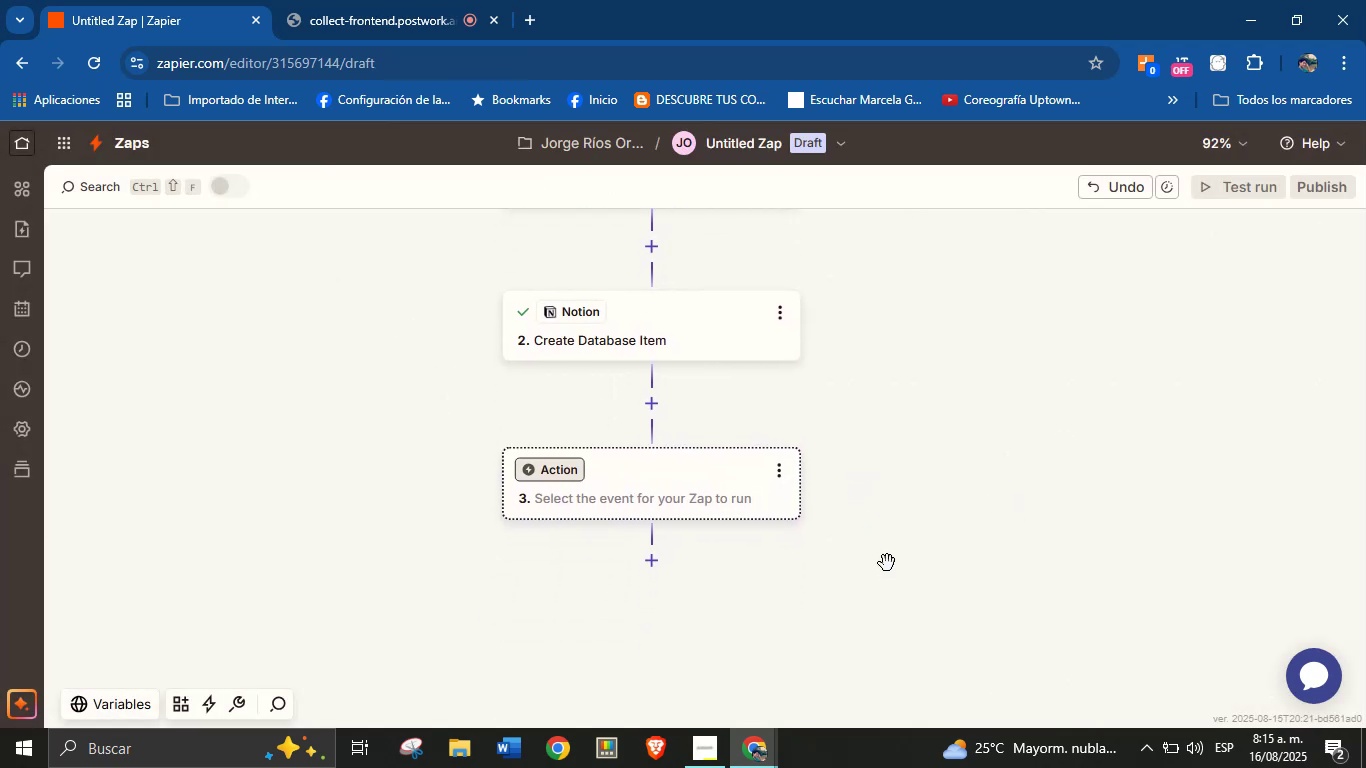 
left_click([557, 472])
 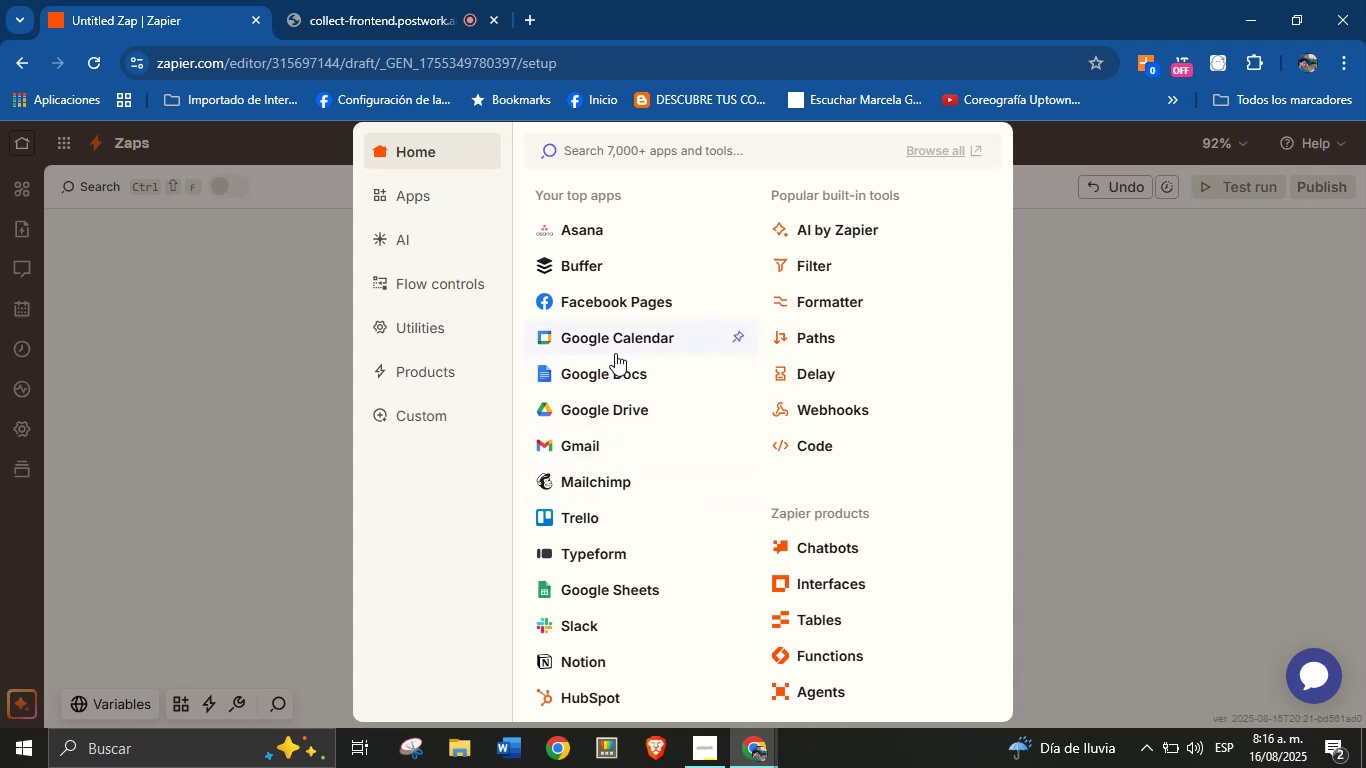 
wait(26.22)
 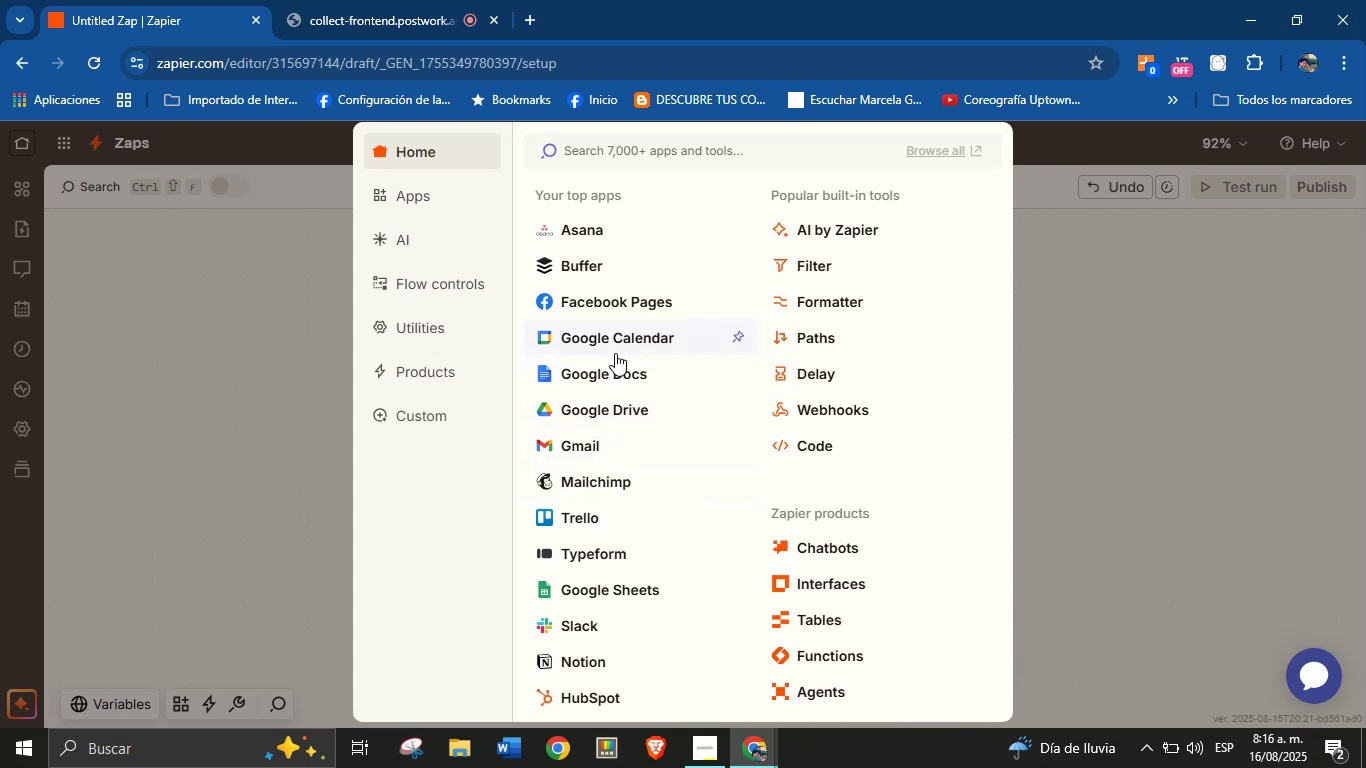 
scroll: coordinate [650, 566], scroll_direction: down, amount: 5.0
 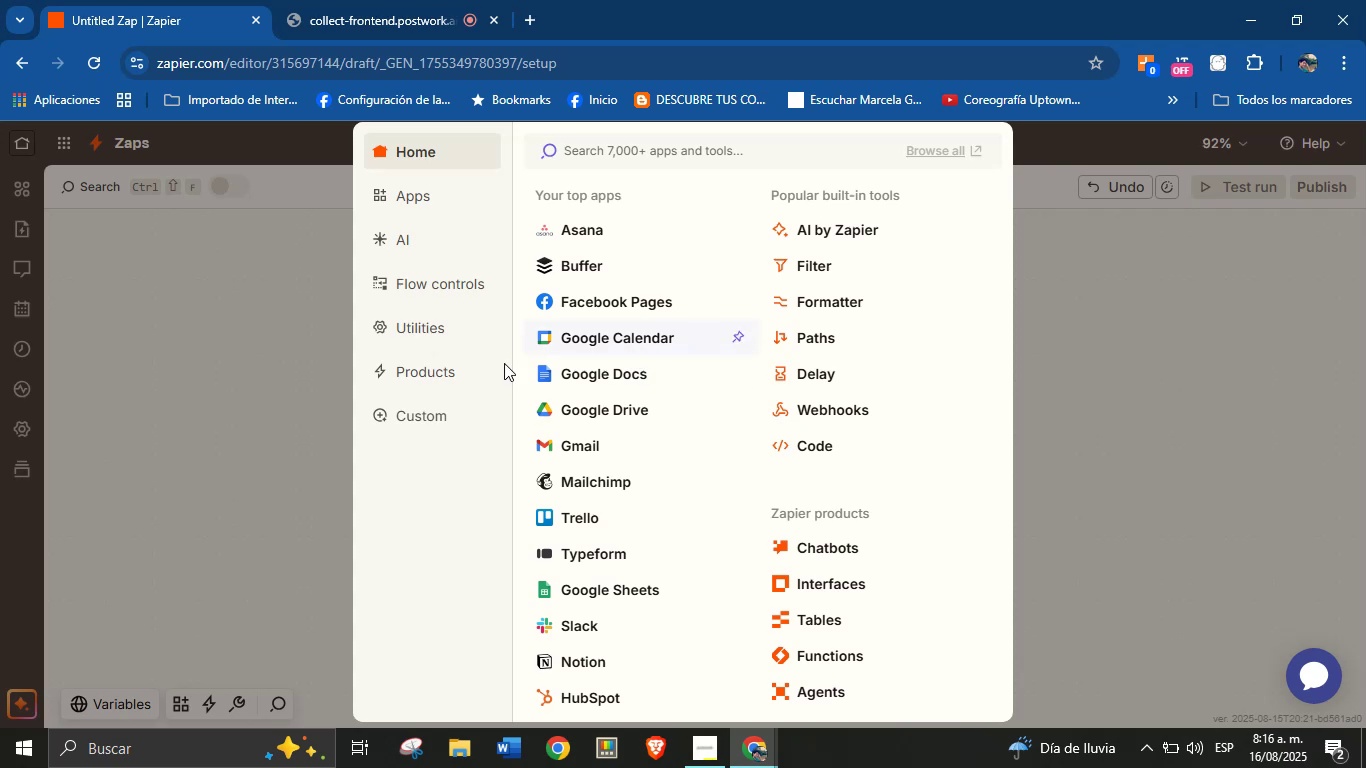 
left_click([237, 475])
 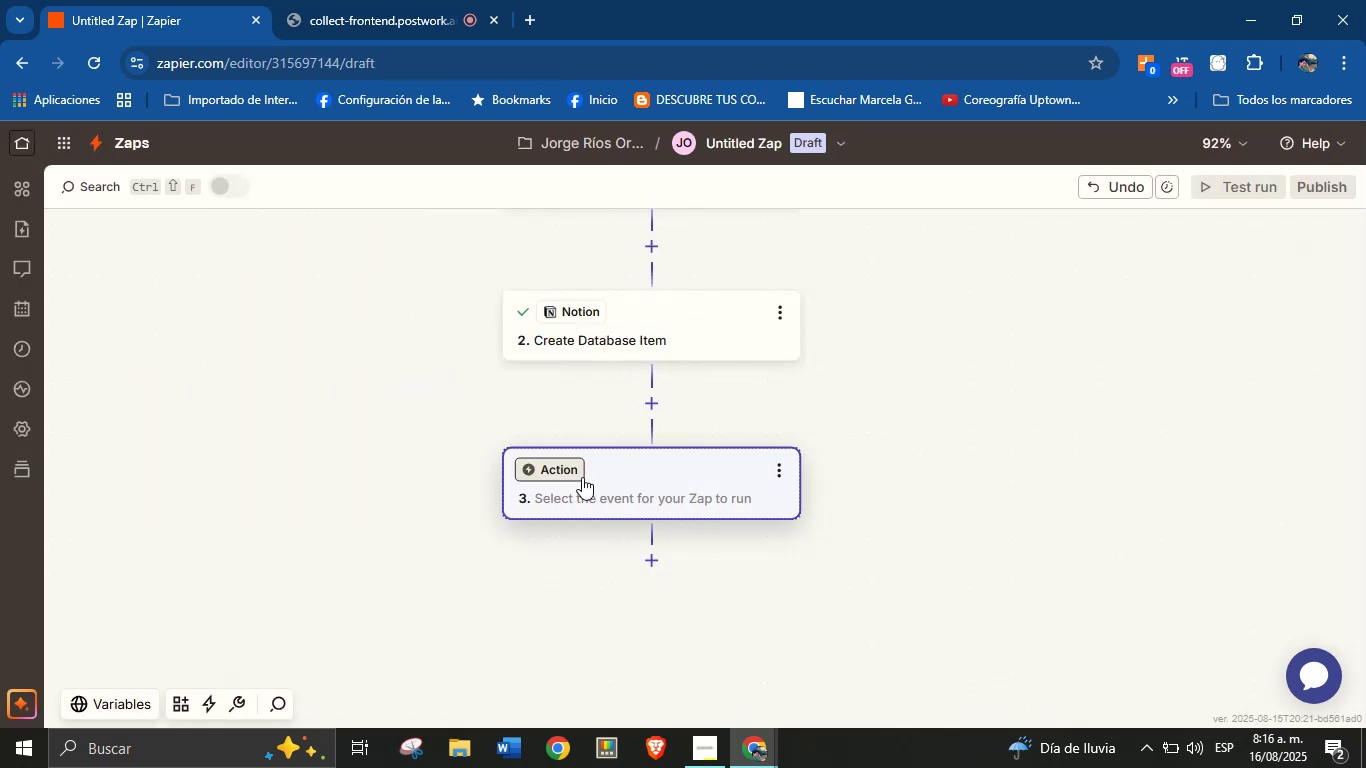 
left_click_drag(start_coordinate=[918, 405], to_coordinate=[928, 481])
 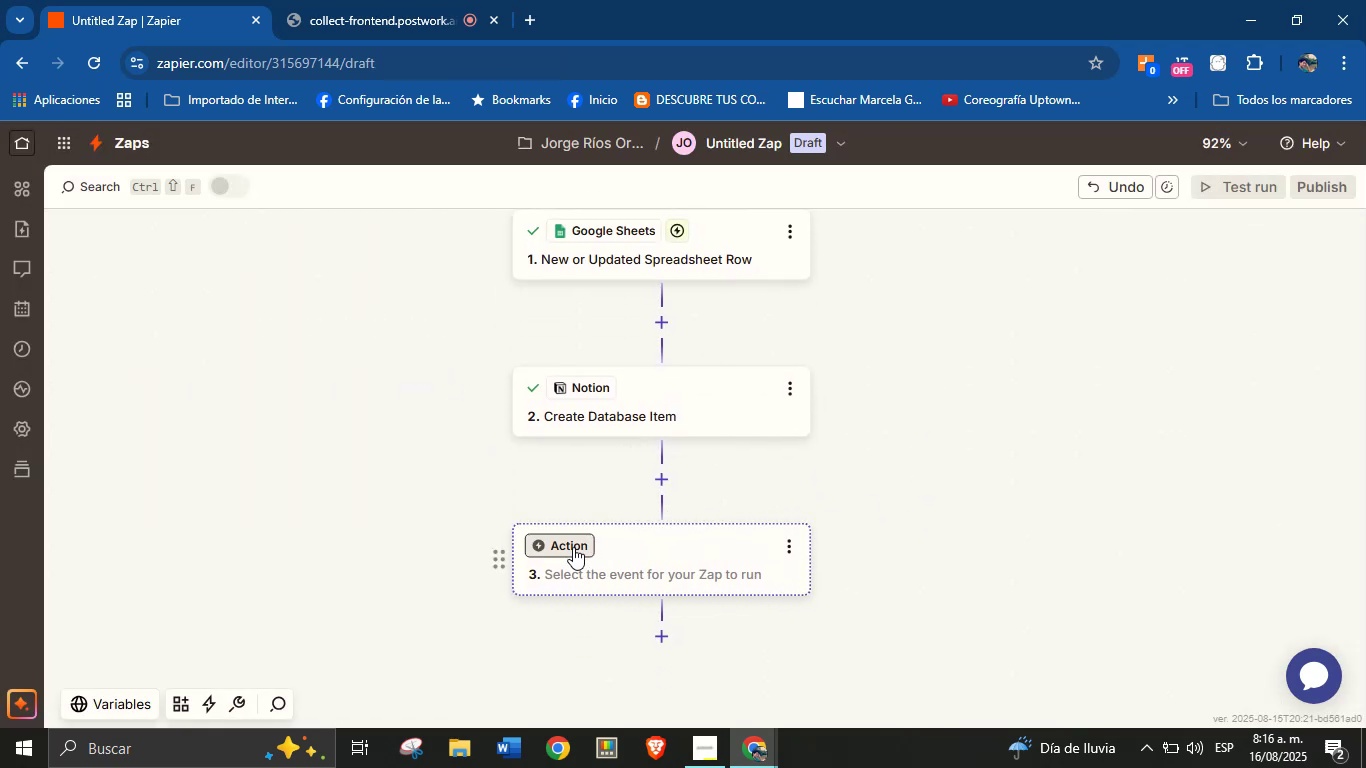 
left_click([573, 547])
 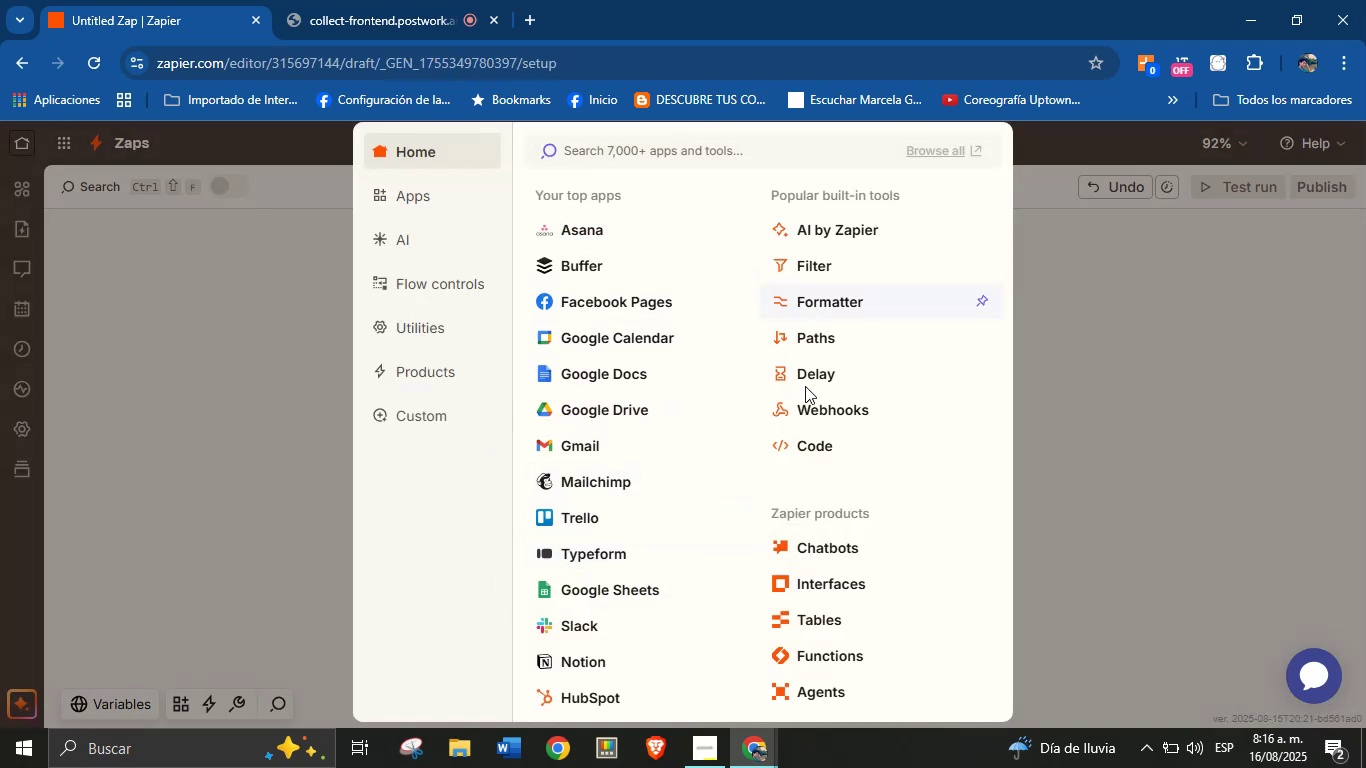 
left_click([707, 767])
 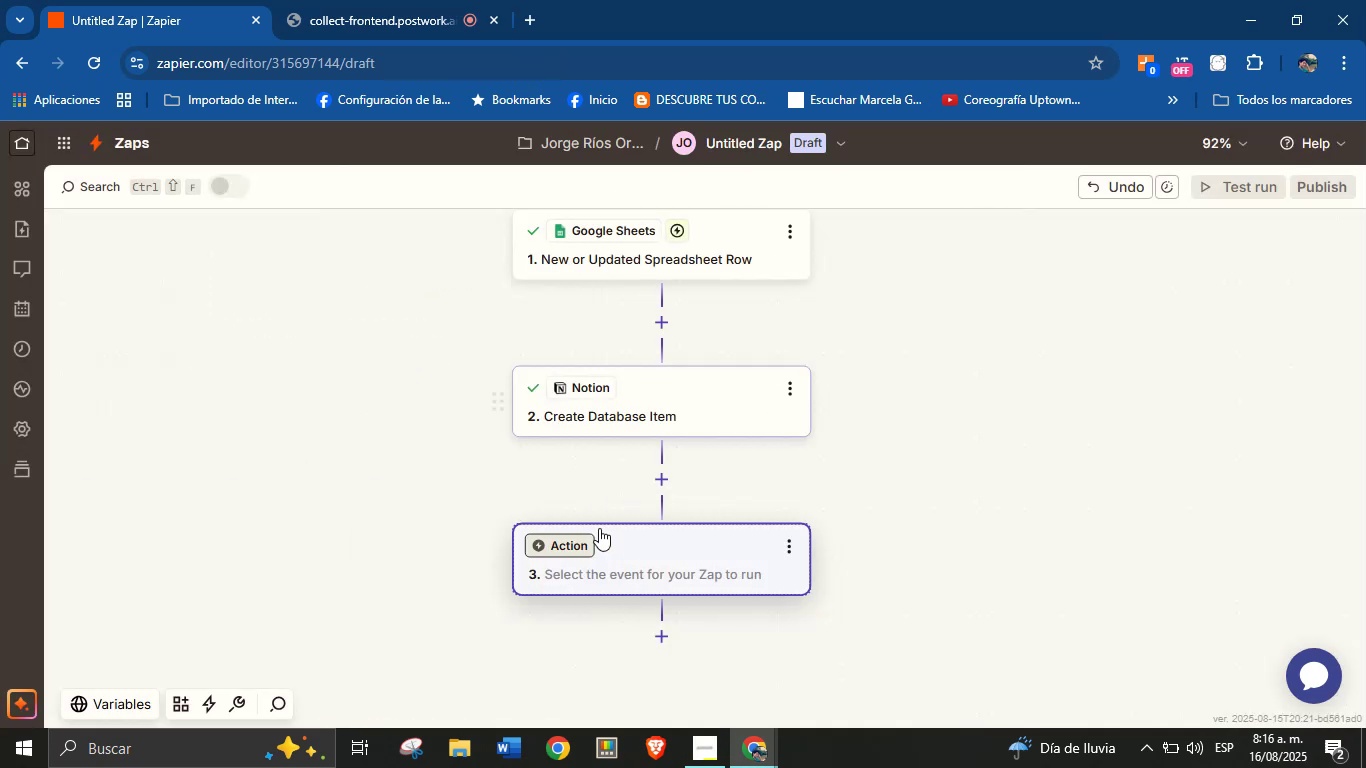 
left_click([559, 552])
 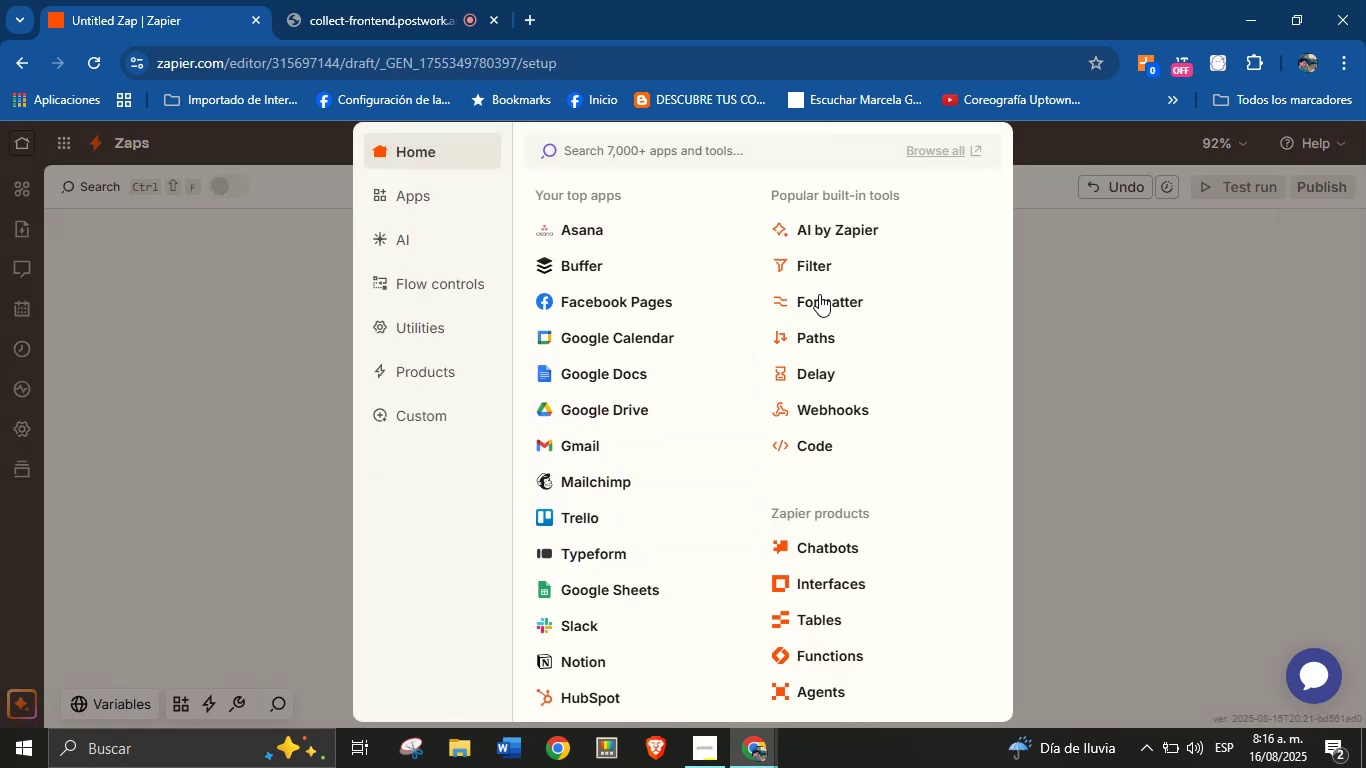 
left_click([840, 332])
 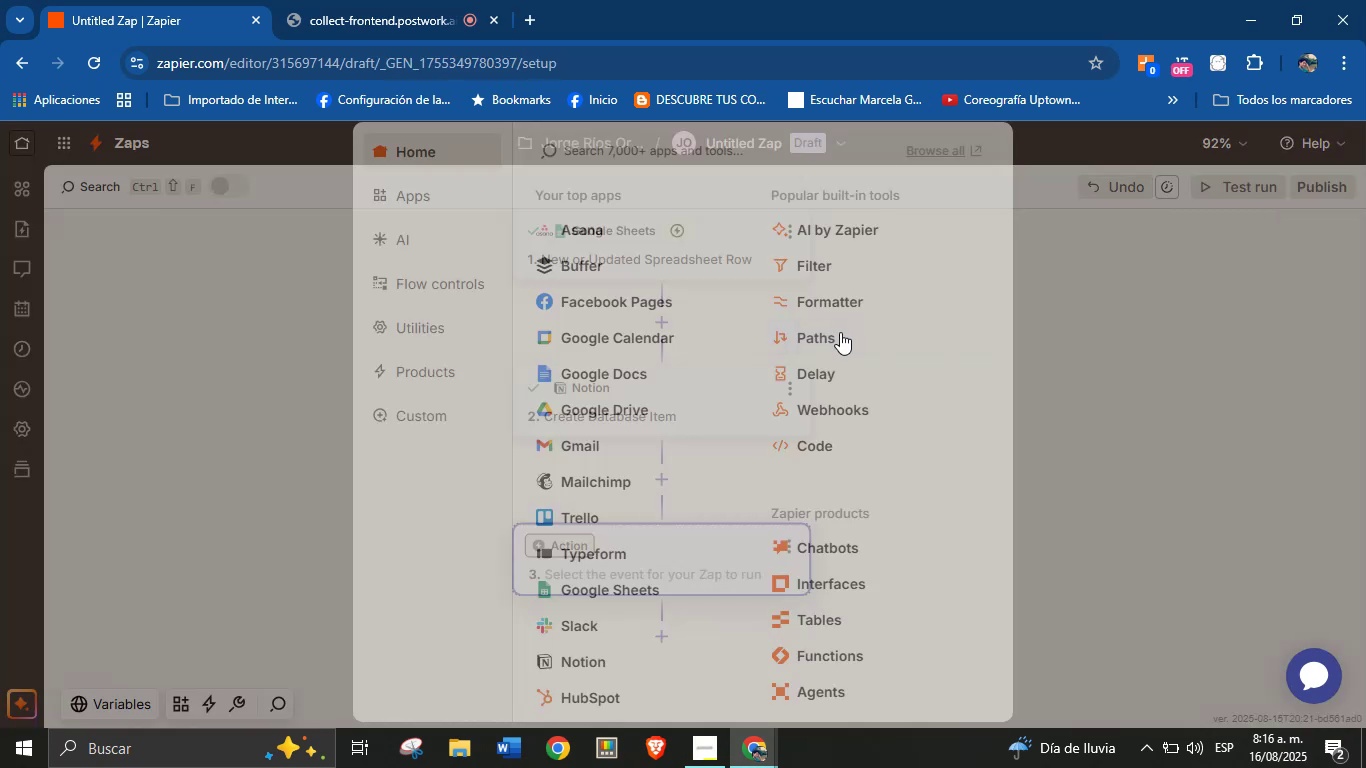 
mouse_move([850, 319])
 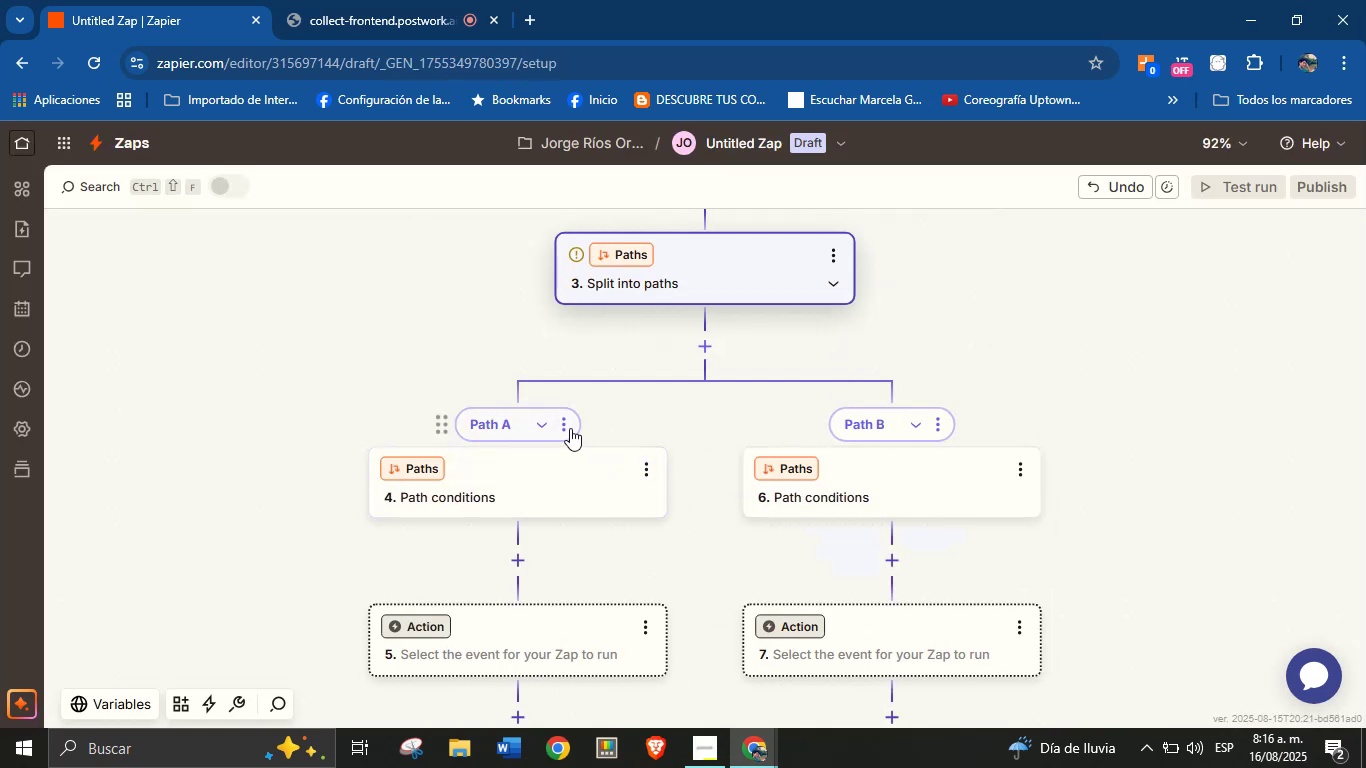 
left_click([563, 425])
 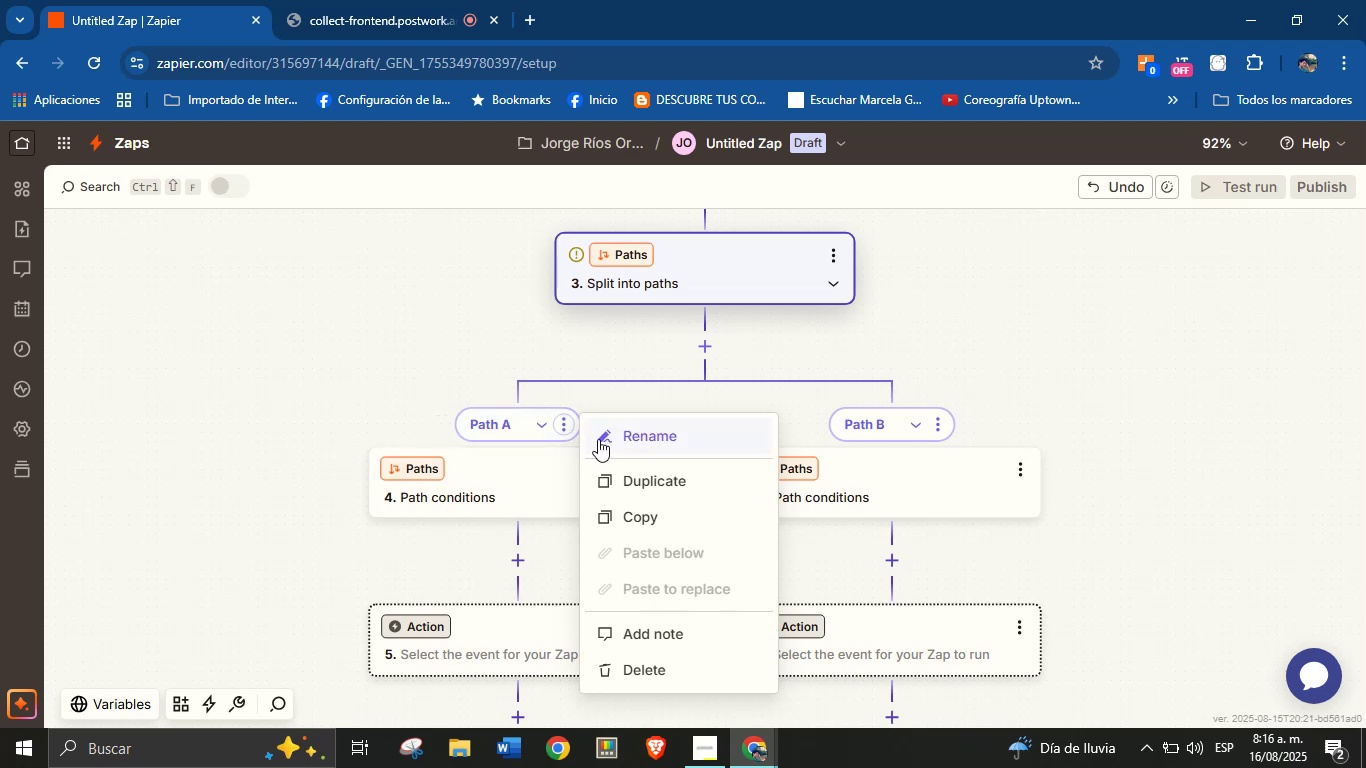 
left_click([628, 438])
 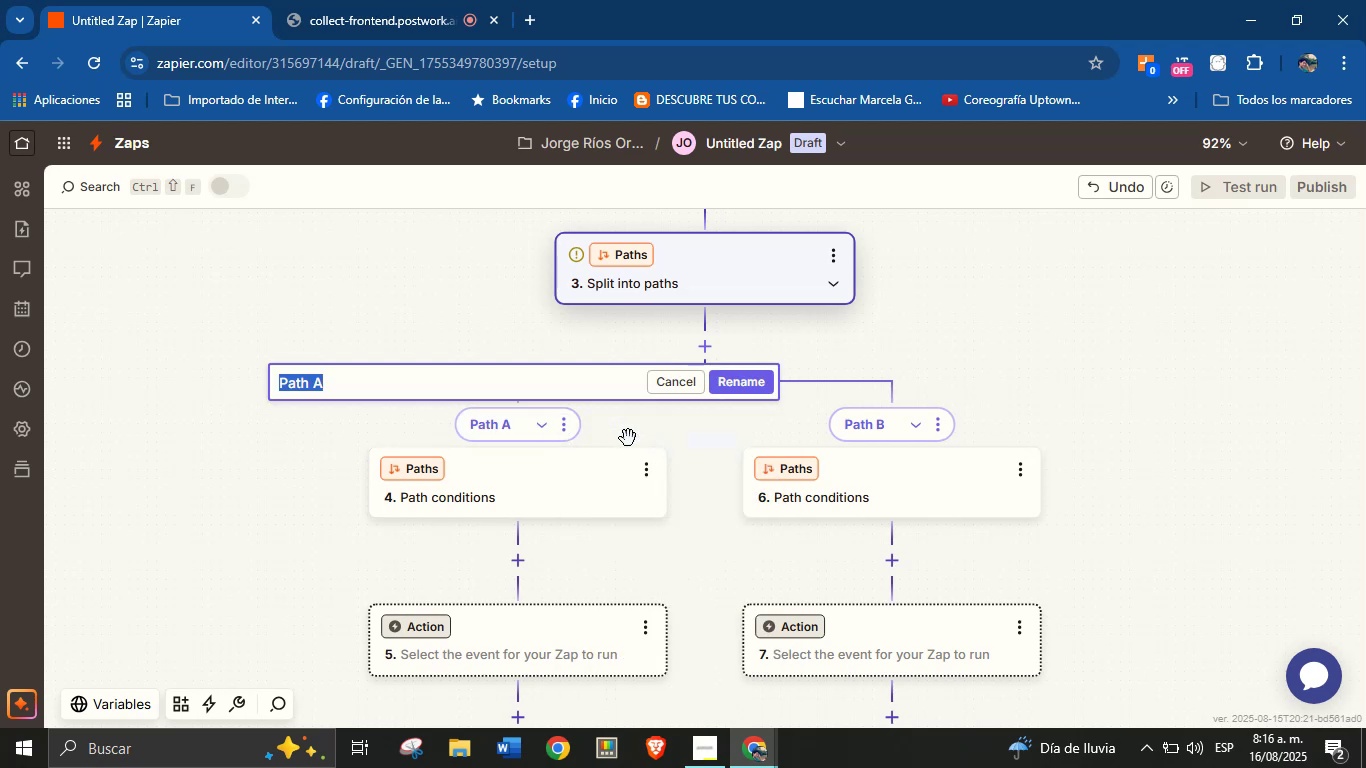 
type(Meet> yes)
 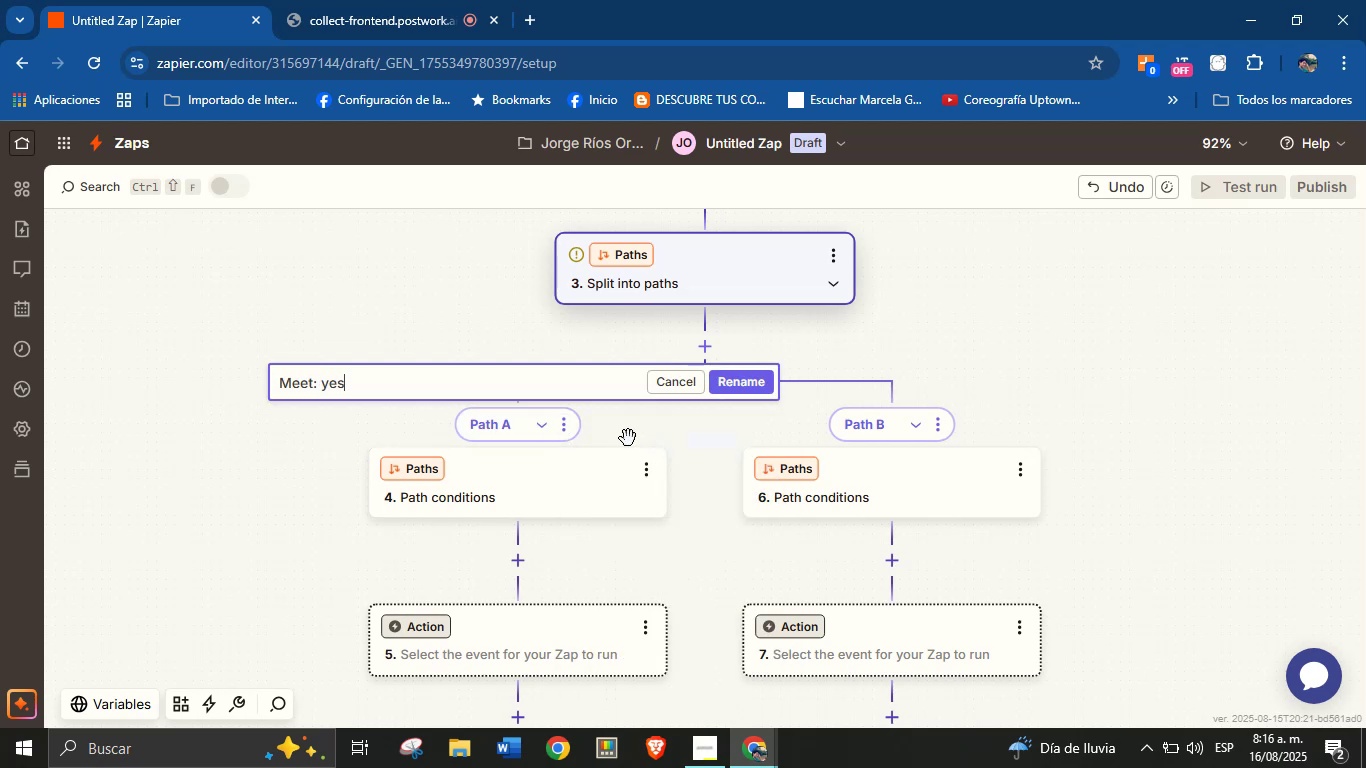 
left_click([747, 383])
 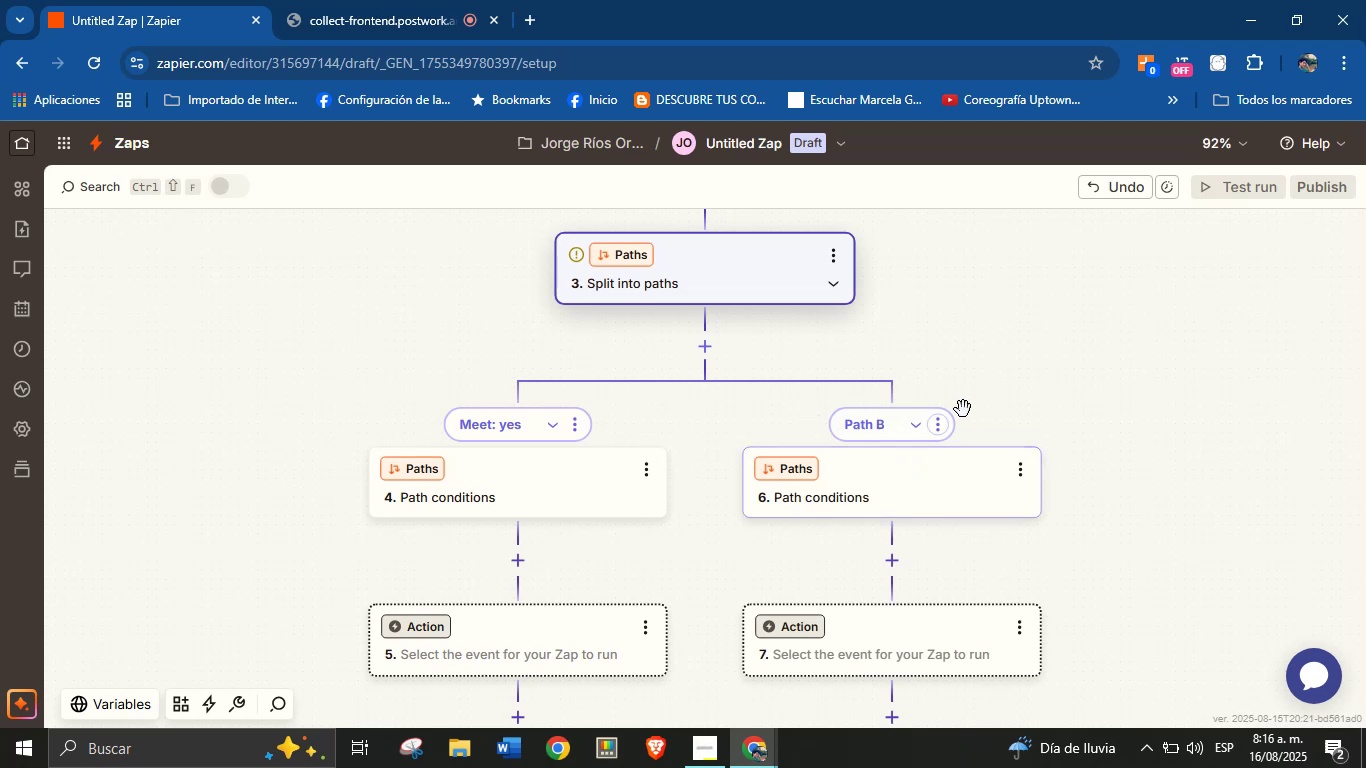 
left_click([938, 423])
 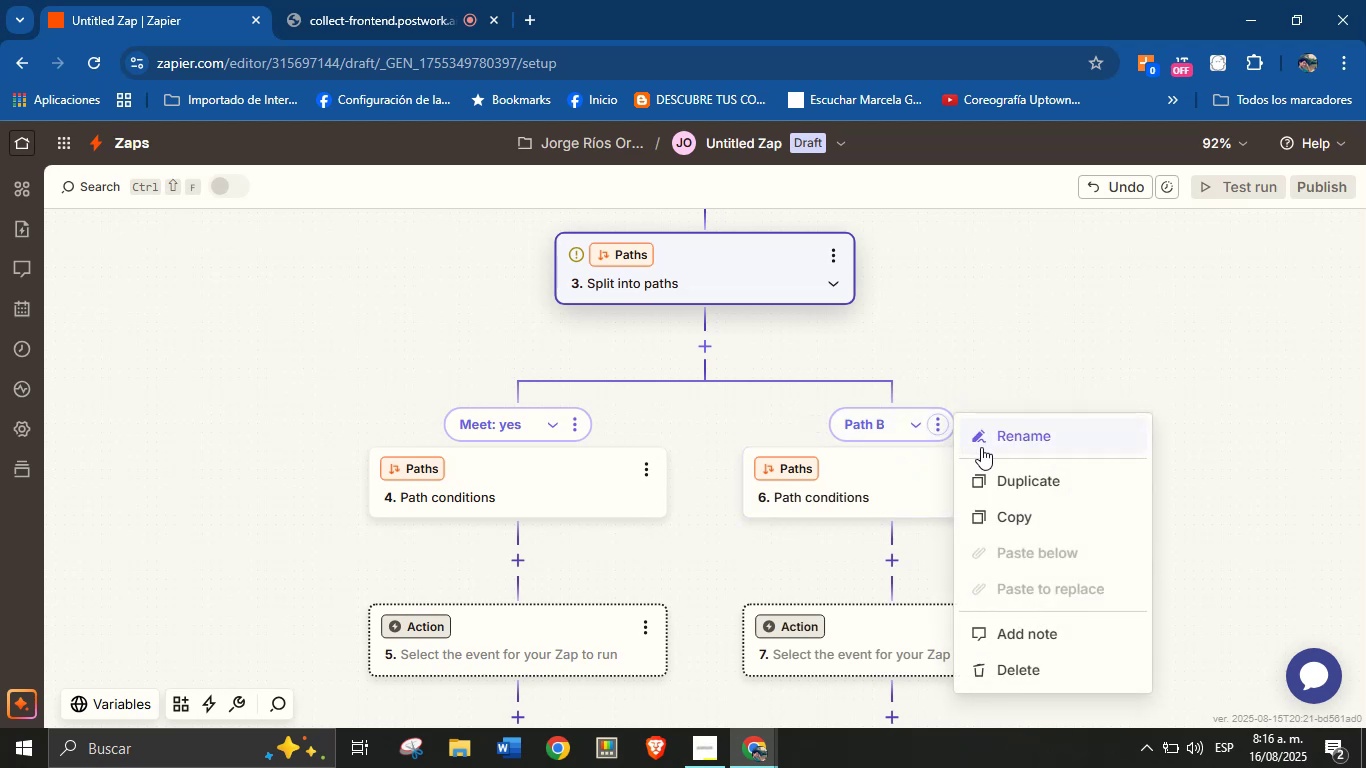 
left_click([986, 436])
 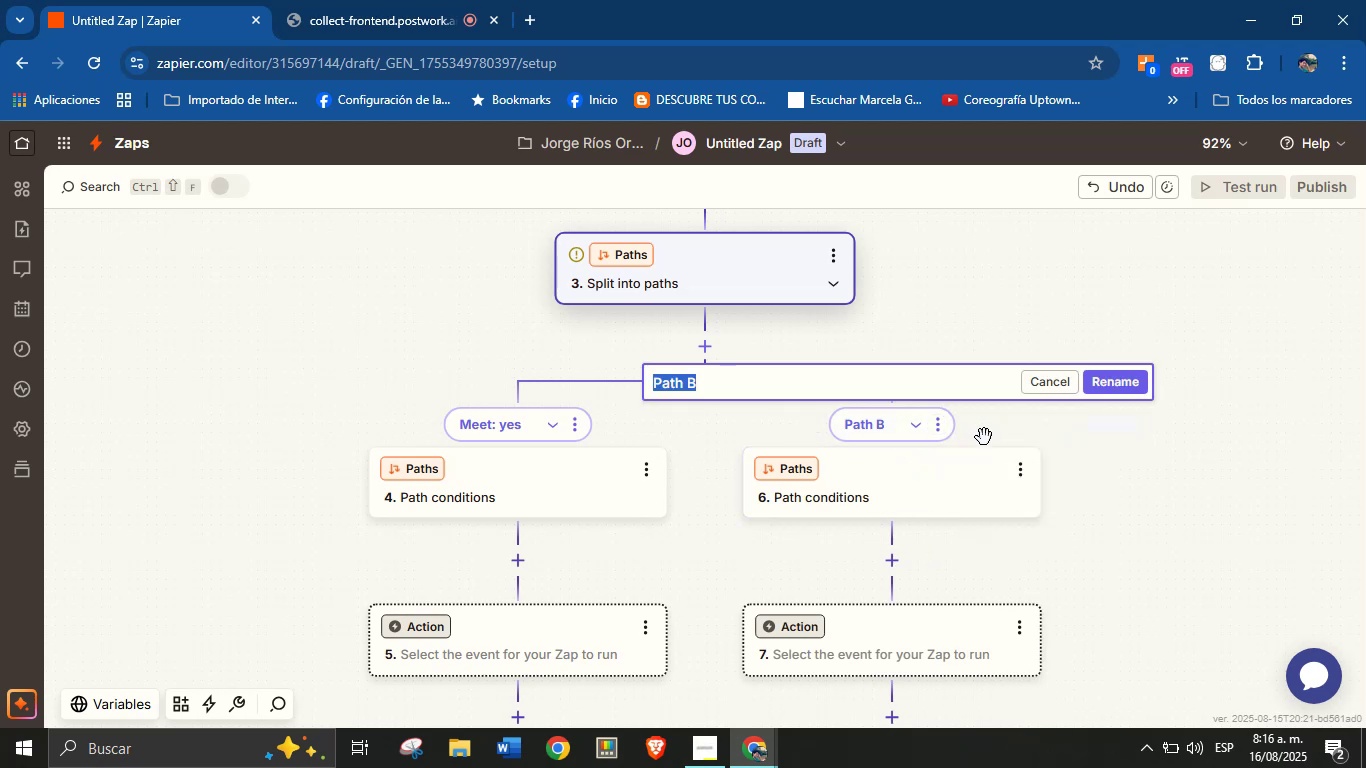 
type(Meet> no)
 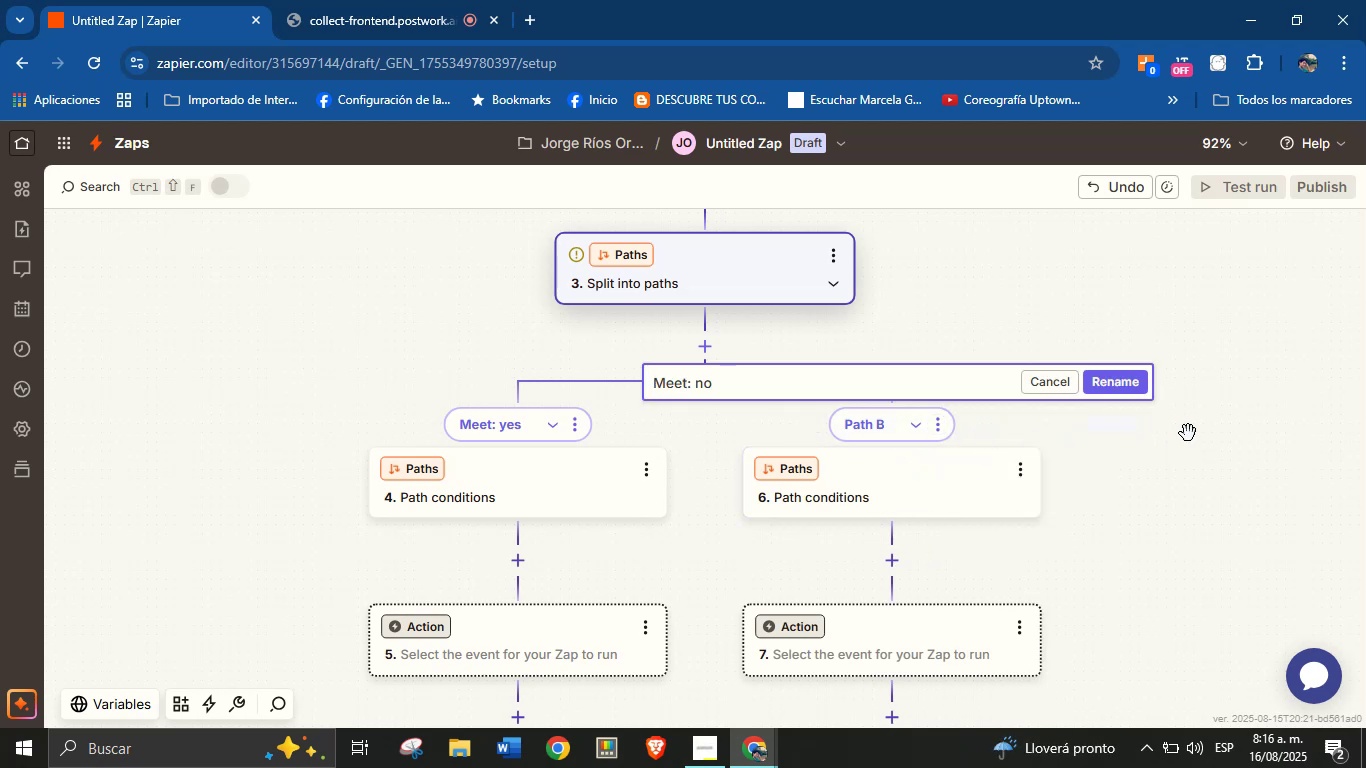 
left_click([1117, 379])
 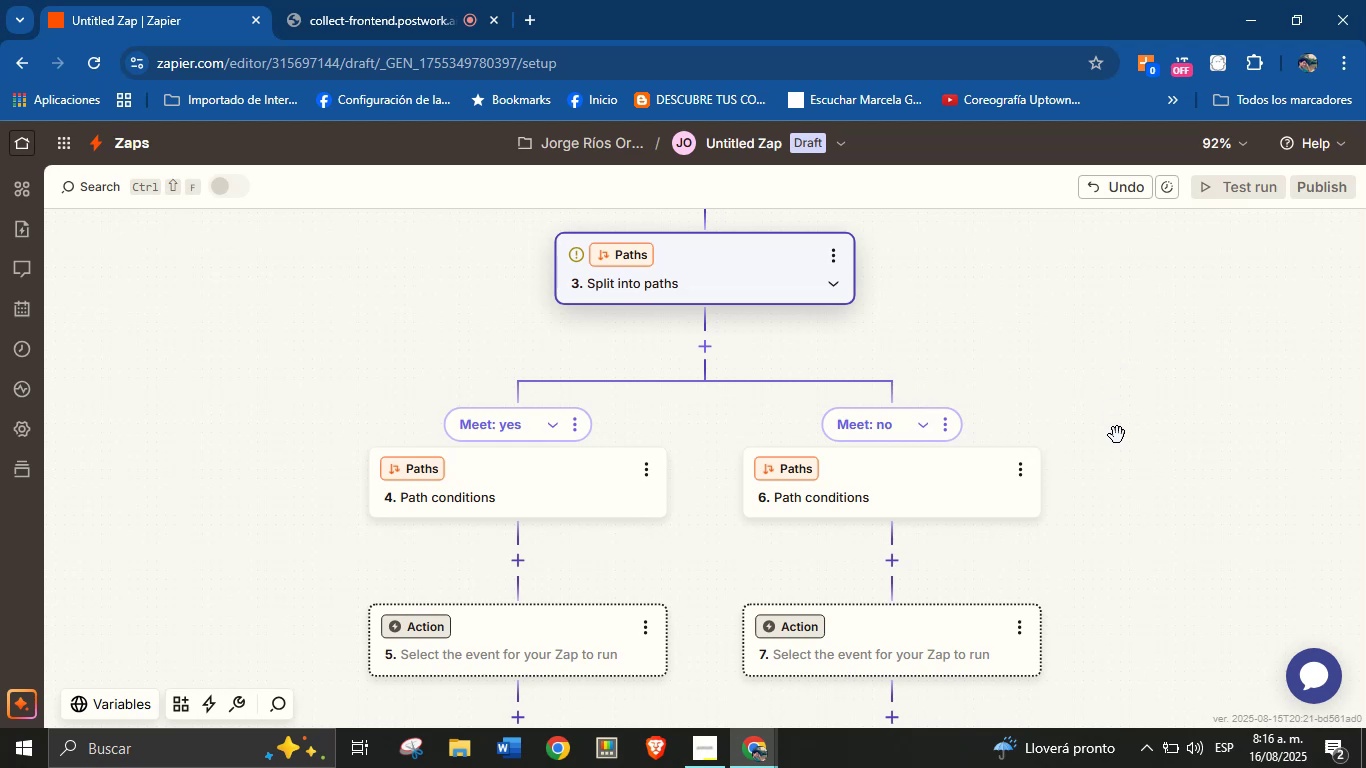 
left_click_drag(start_coordinate=[1119, 461], to_coordinate=[1146, 390])
 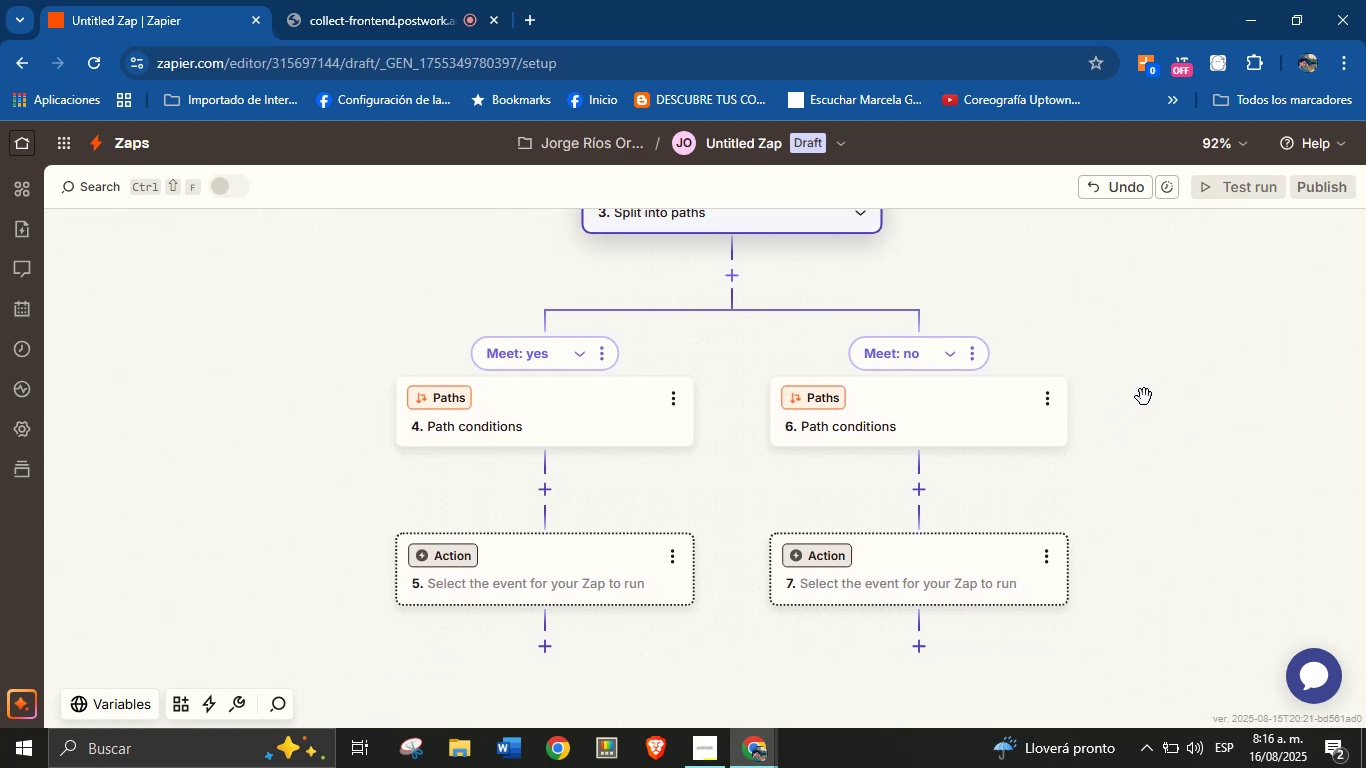 
left_click_drag(start_coordinate=[1155, 437], to_coordinate=[1167, 395])
 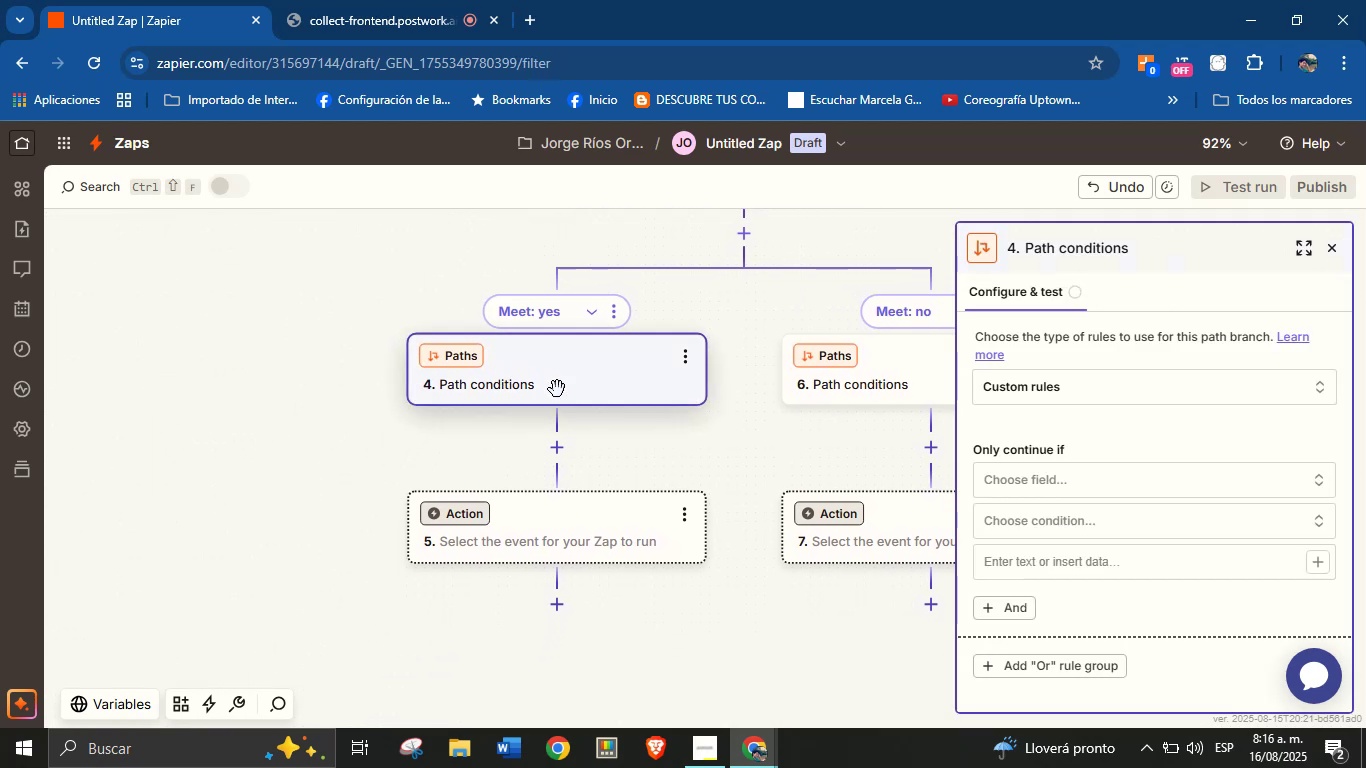 
left_click([1002, 473])
 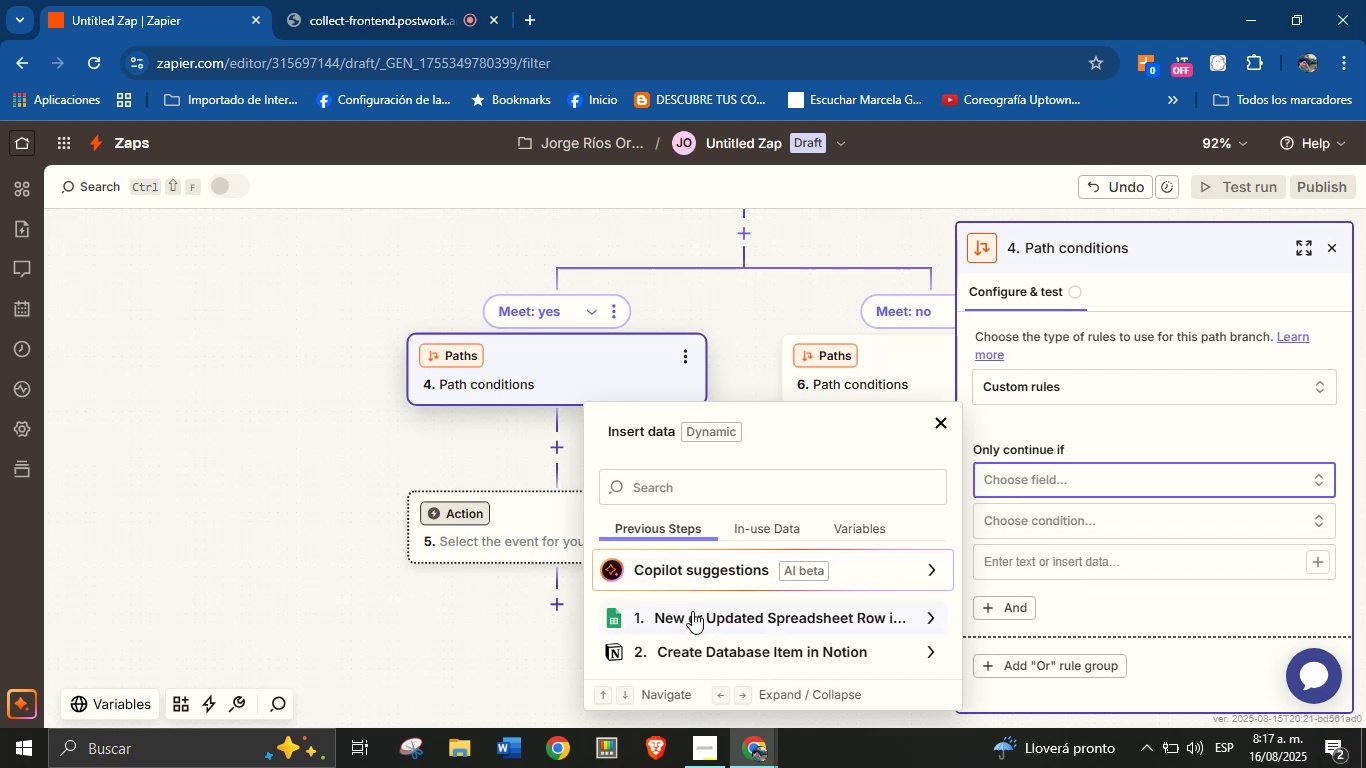 
left_click([699, 653])
 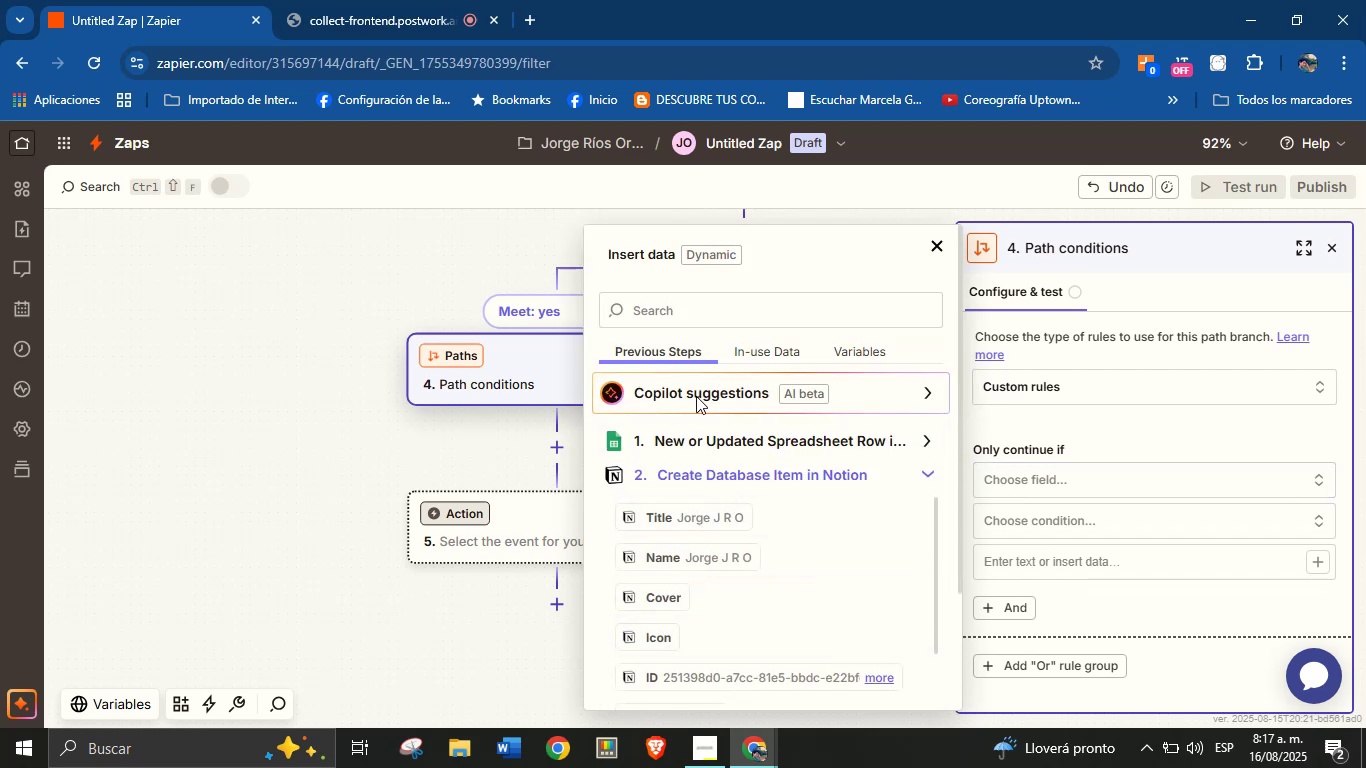 
left_click([682, 311])
 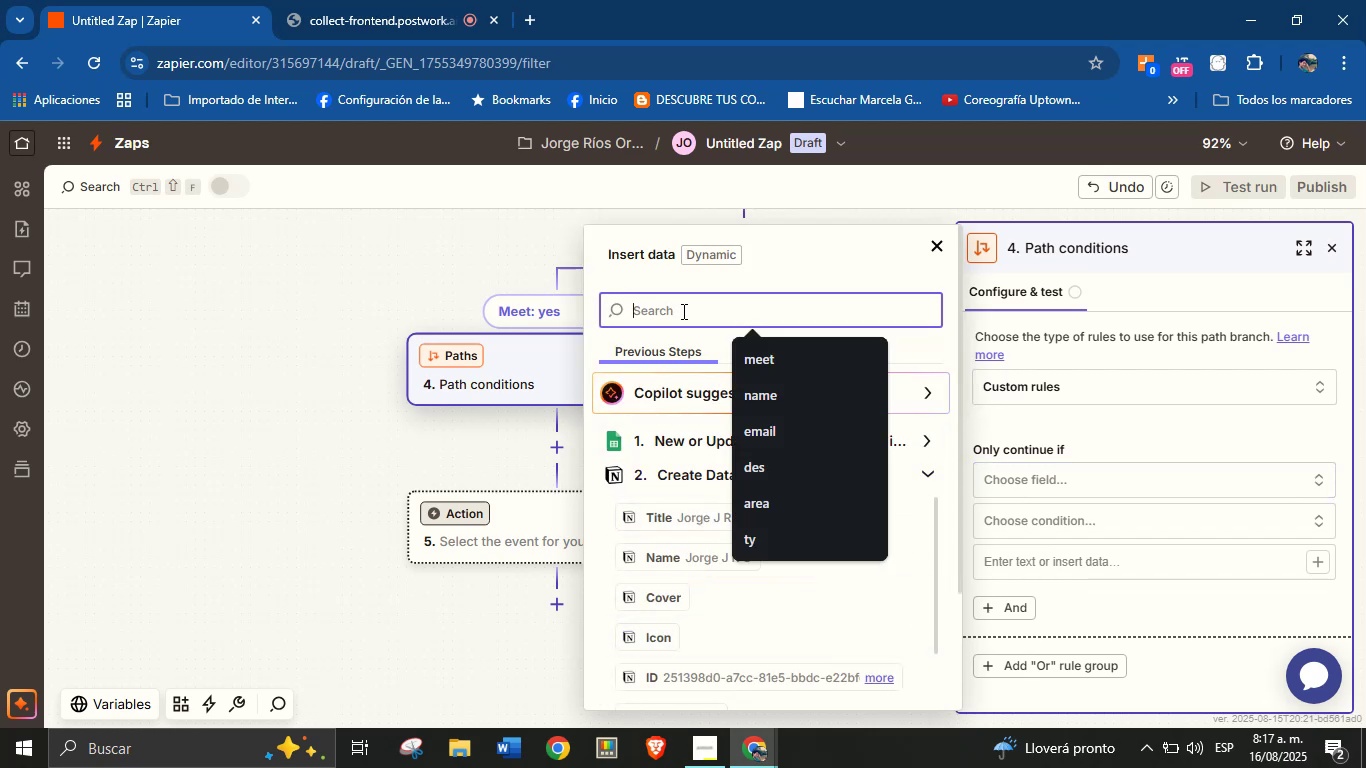 
type(meet)
 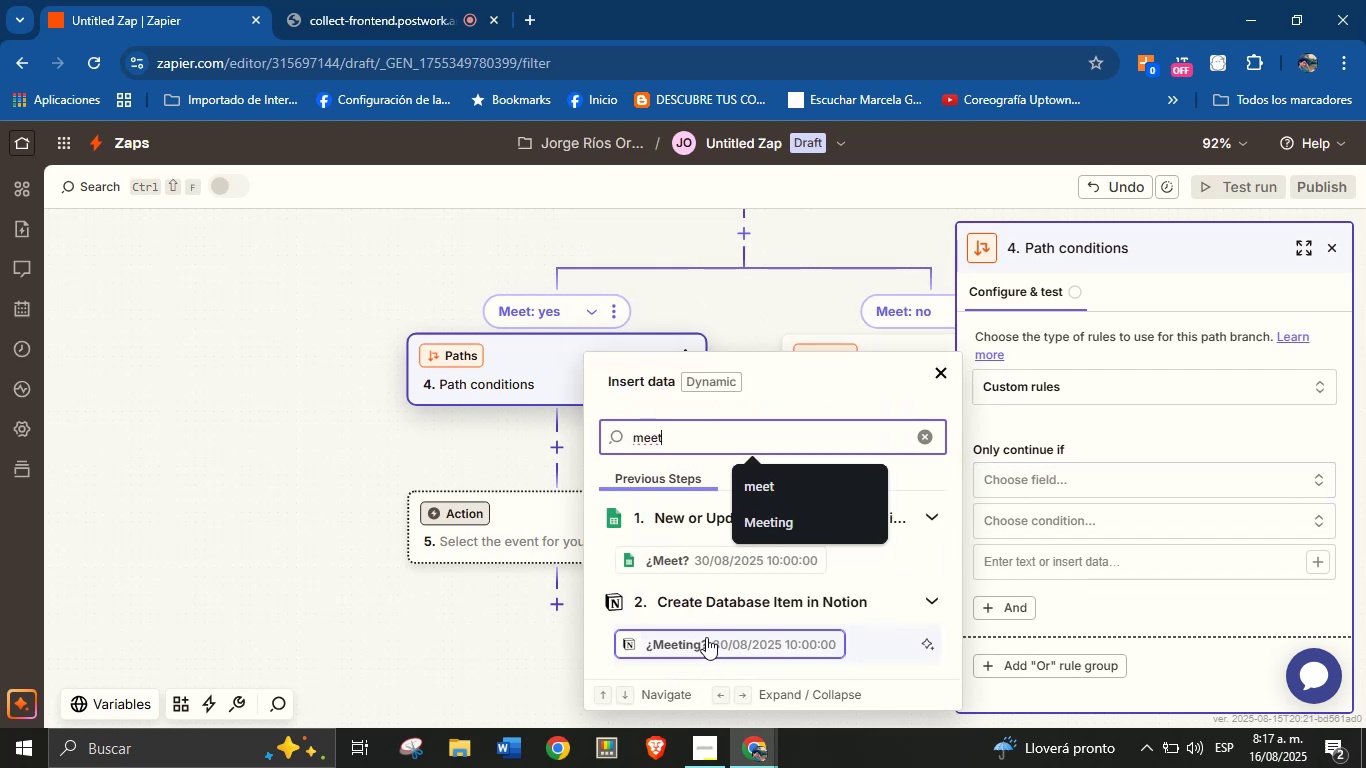 
left_click([705, 633])
 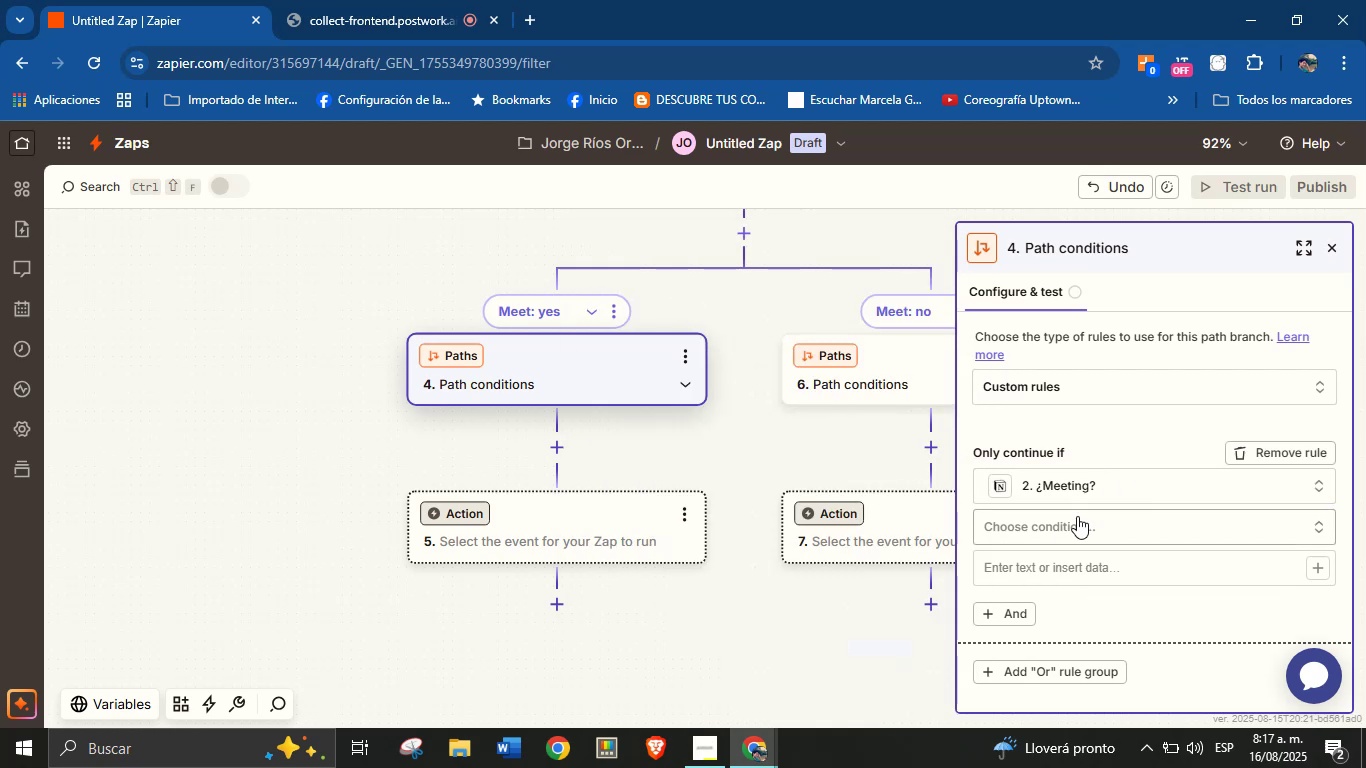 
left_click([1077, 516])
 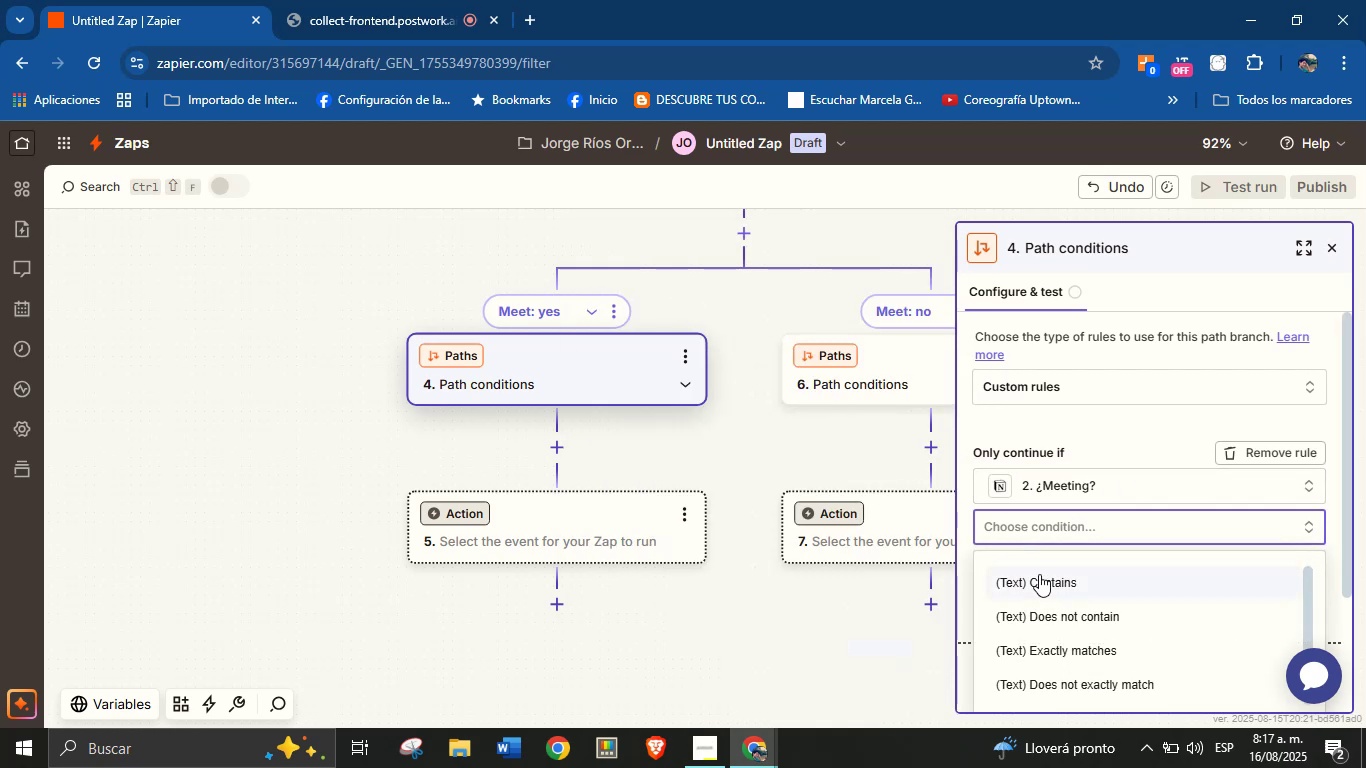 
scroll: coordinate [1122, 524], scroll_direction: down, amount: 10.0
 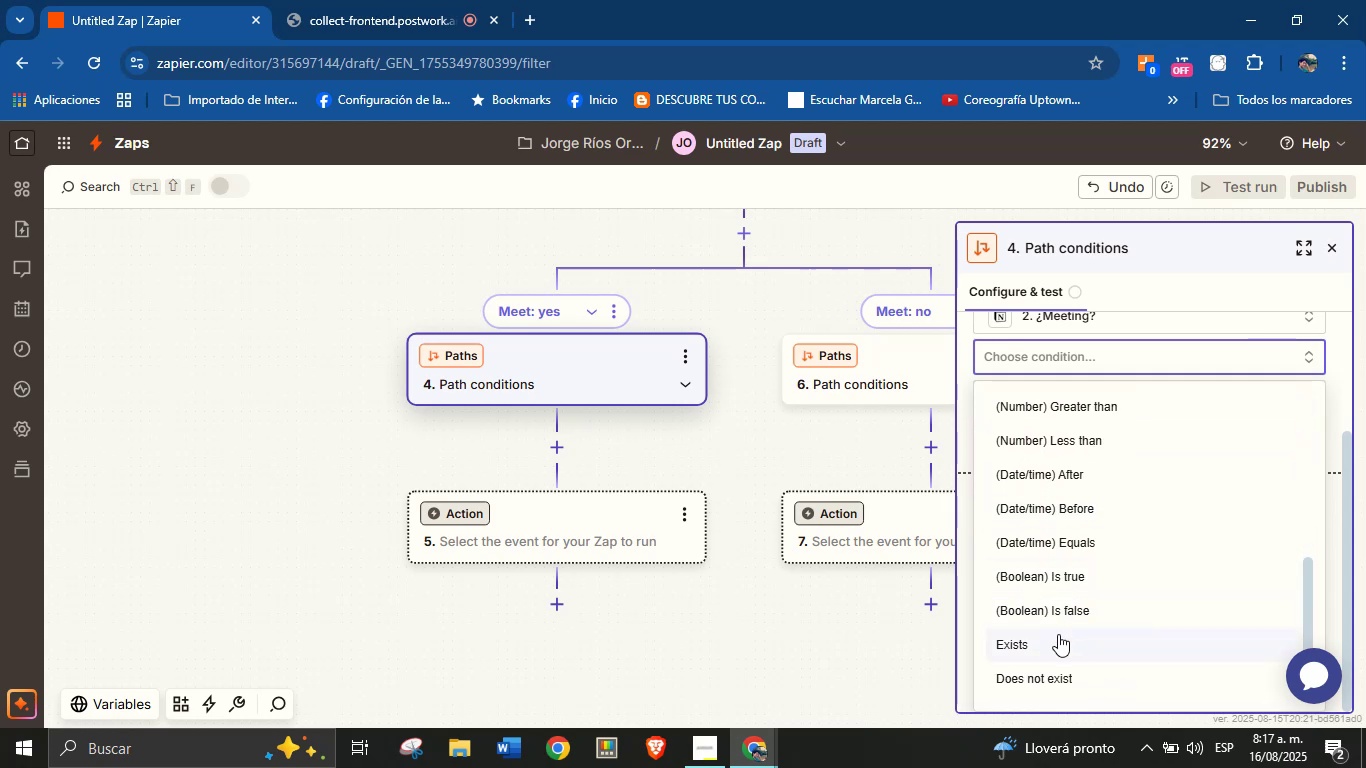 
left_click([1055, 635])
 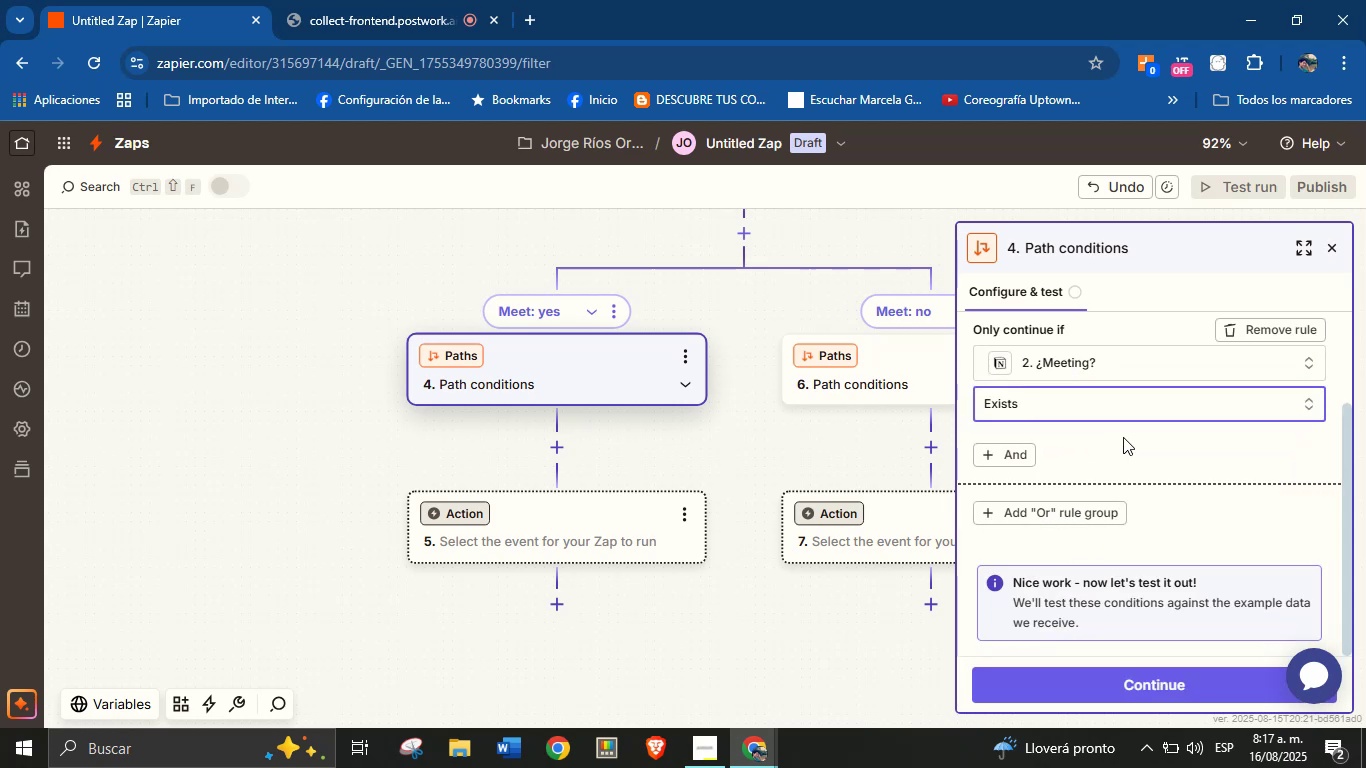 
left_click([1123, 437])
 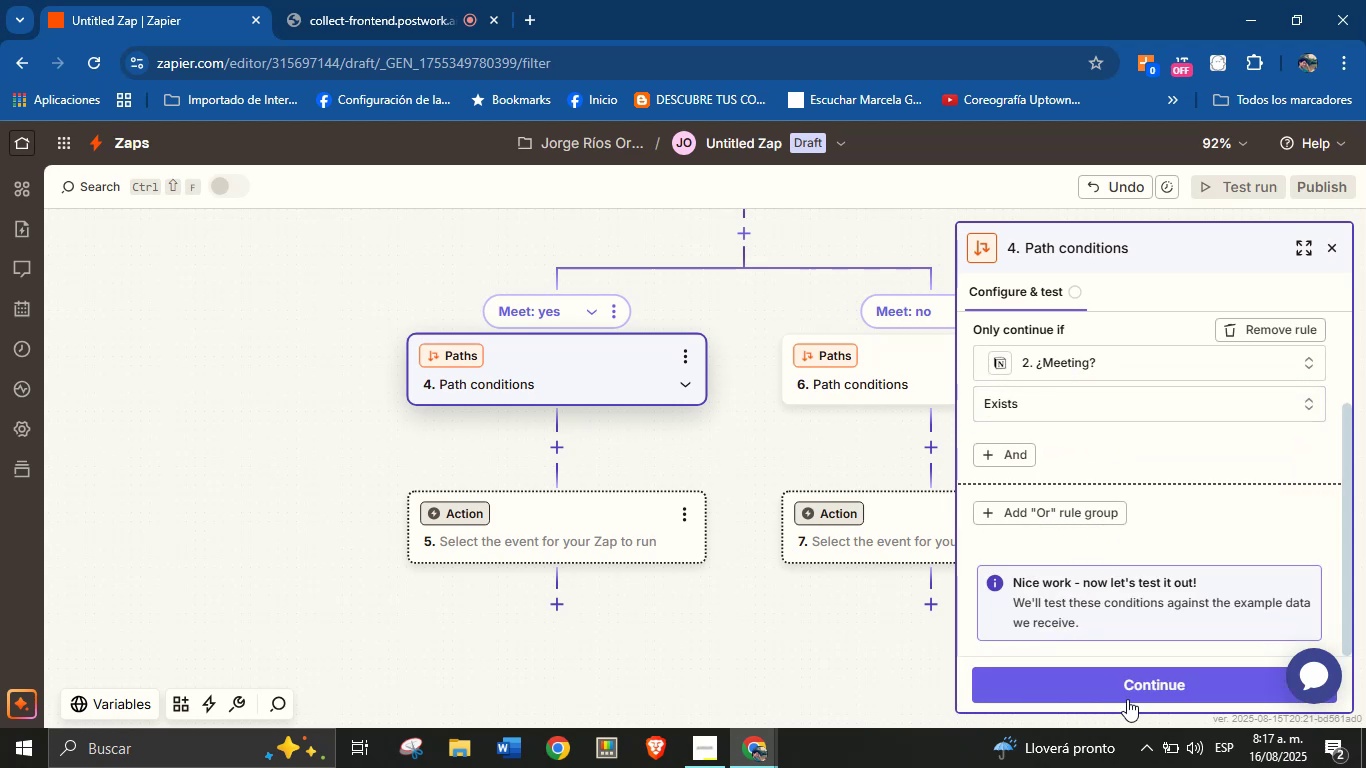 
left_click([1130, 689])
 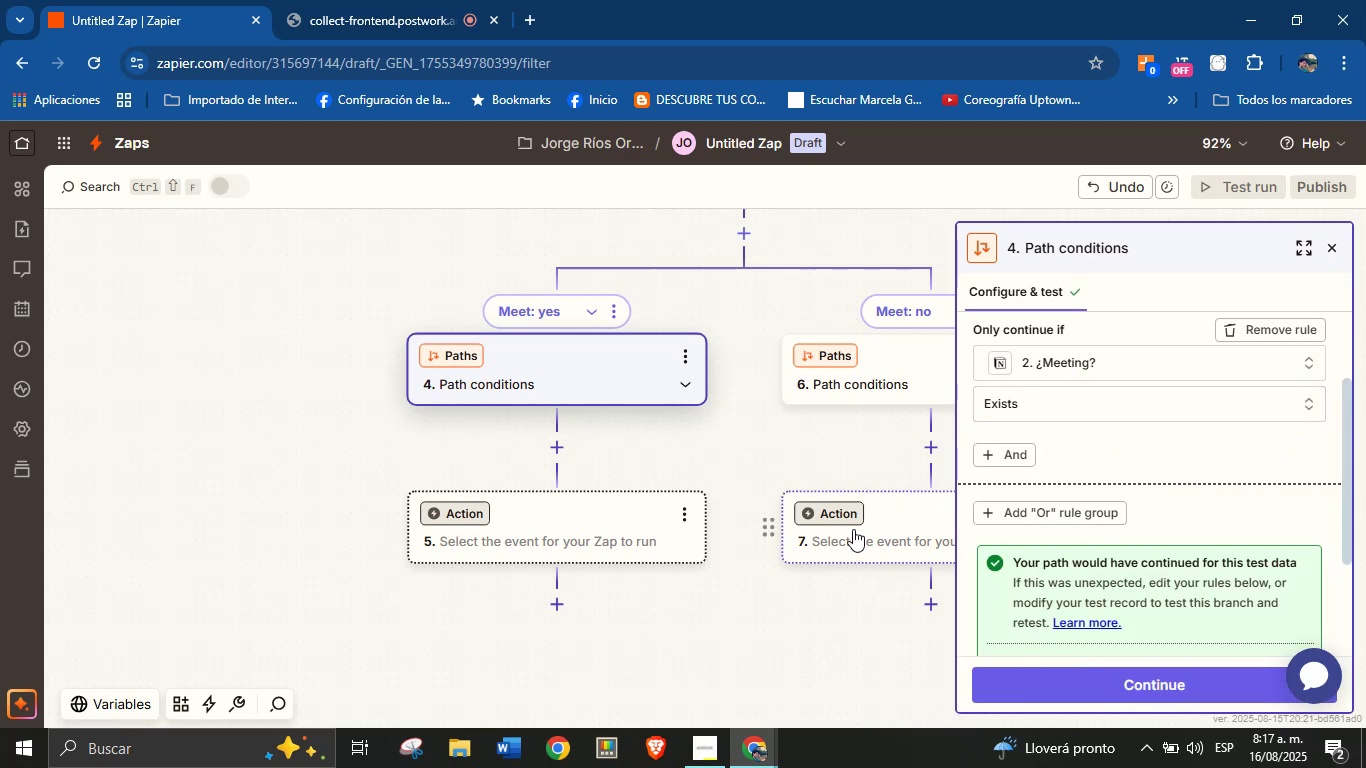 
left_click_drag(start_coordinate=[797, 436], to_coordinate=[729, 424])
 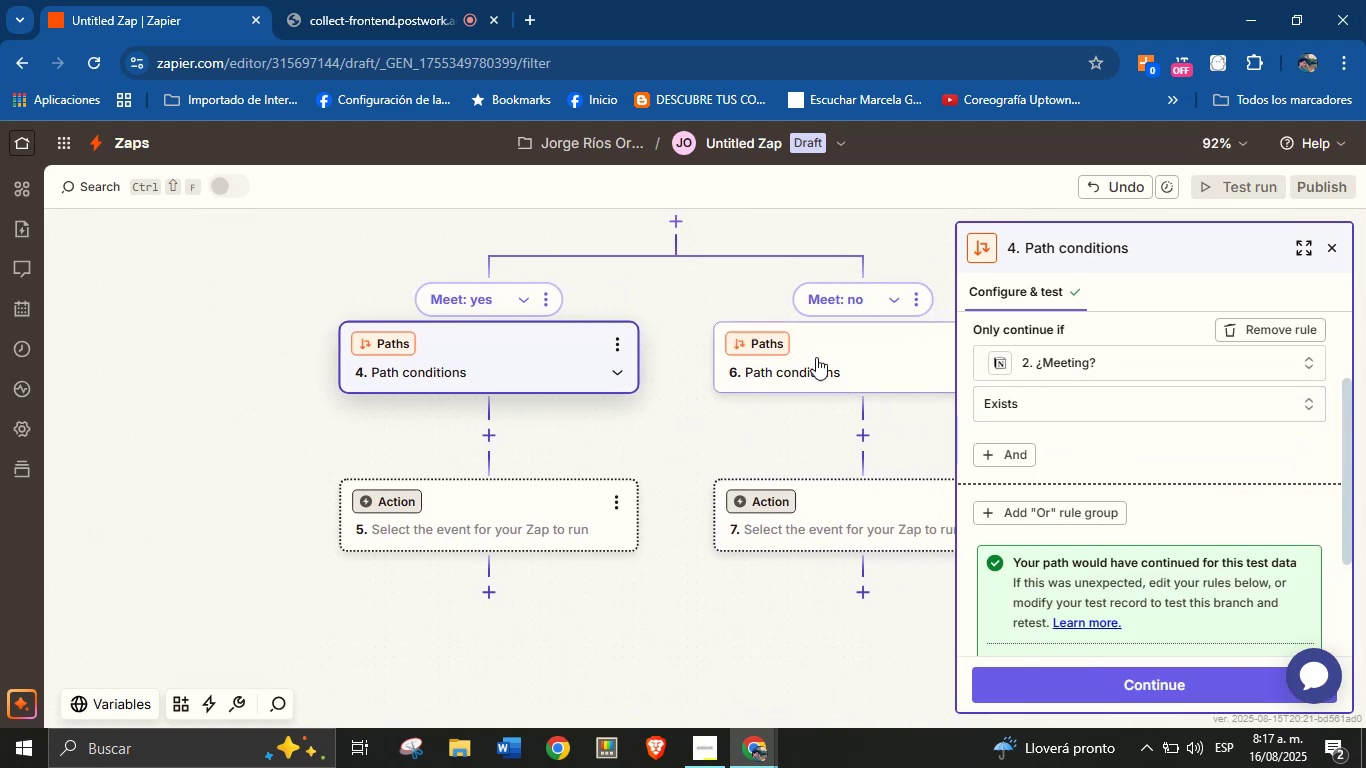 
left_click([817, 356])
 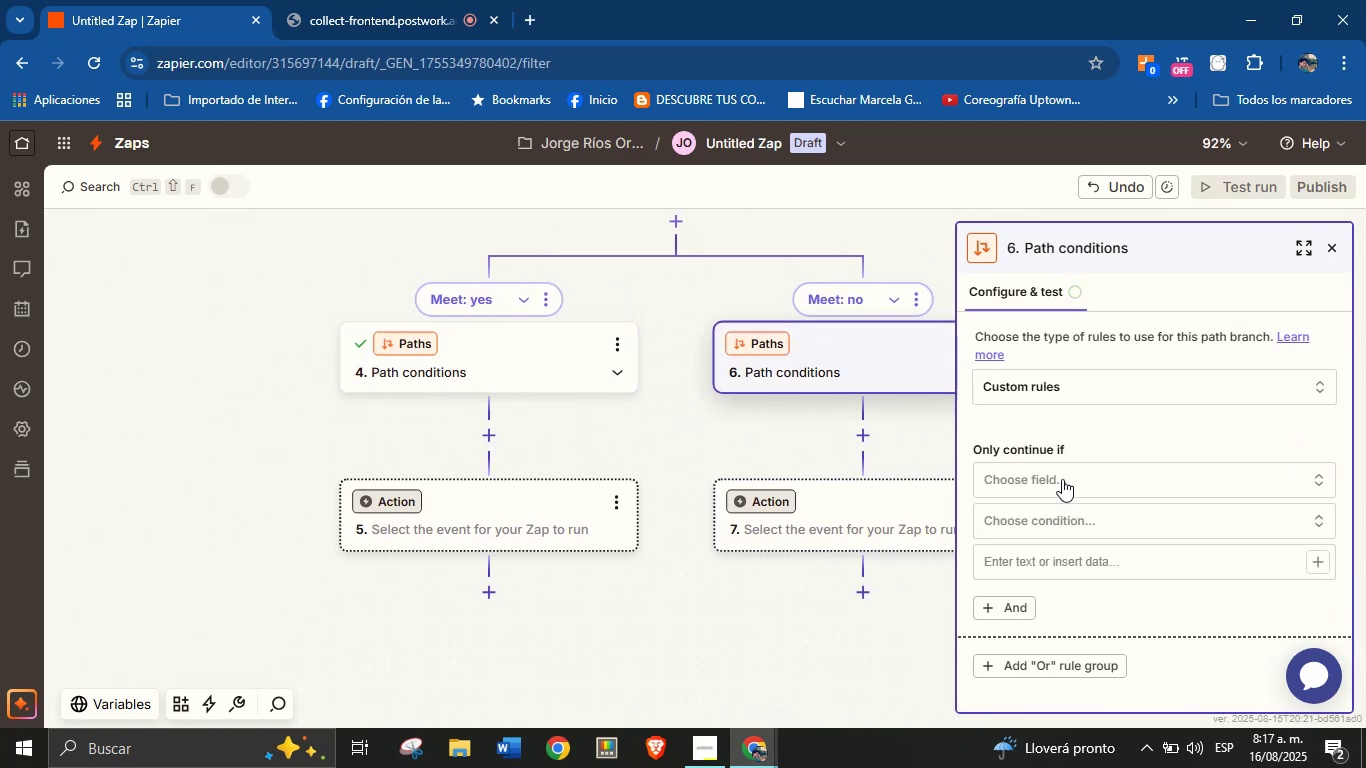 
left_click([1073, 483])
 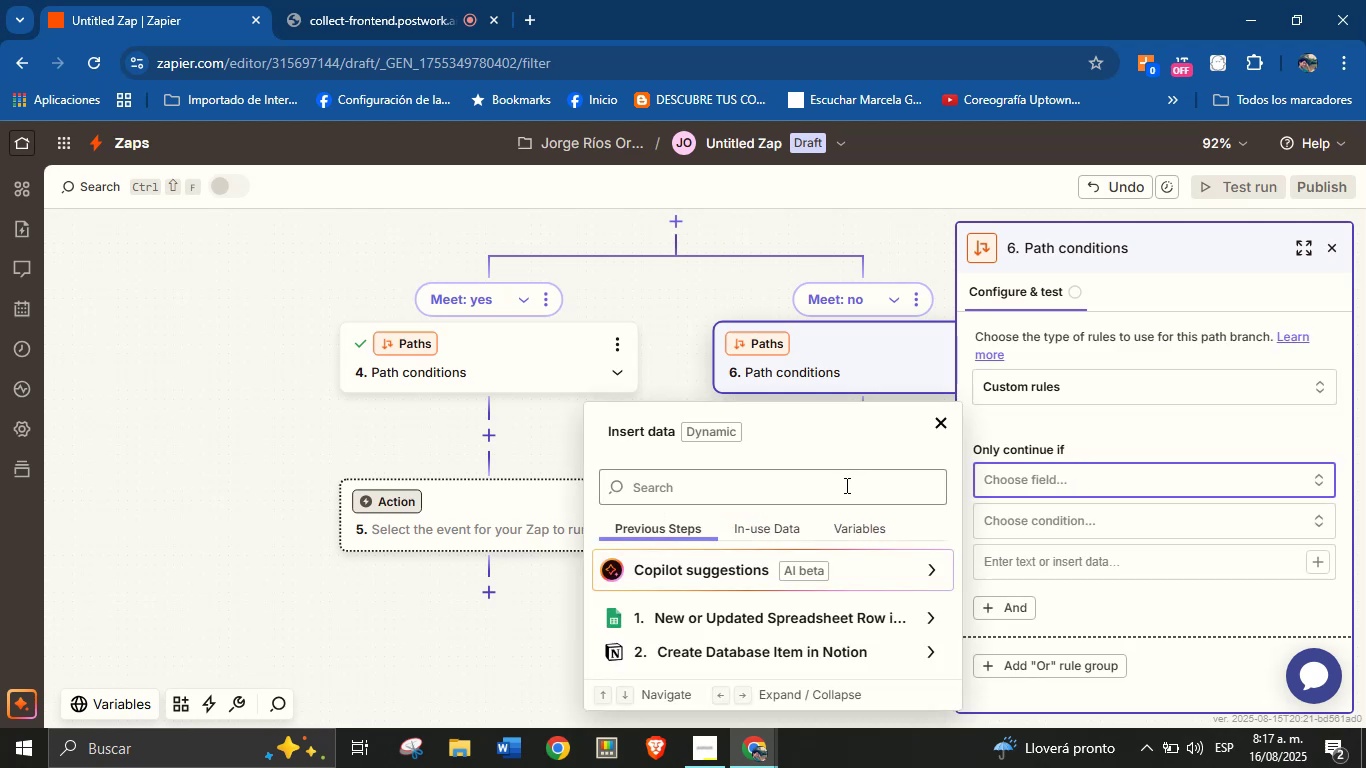 
wait(8.57)
 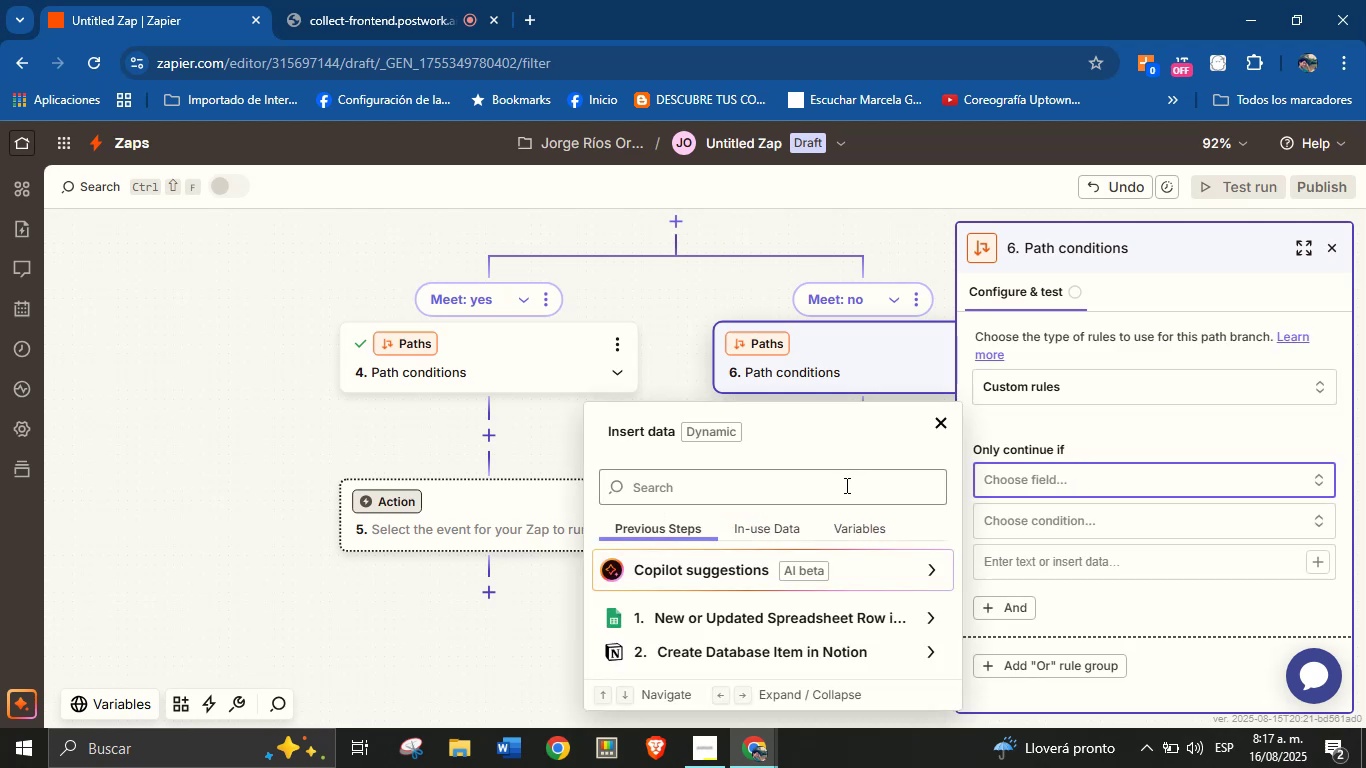 
left_click([842, 485])
 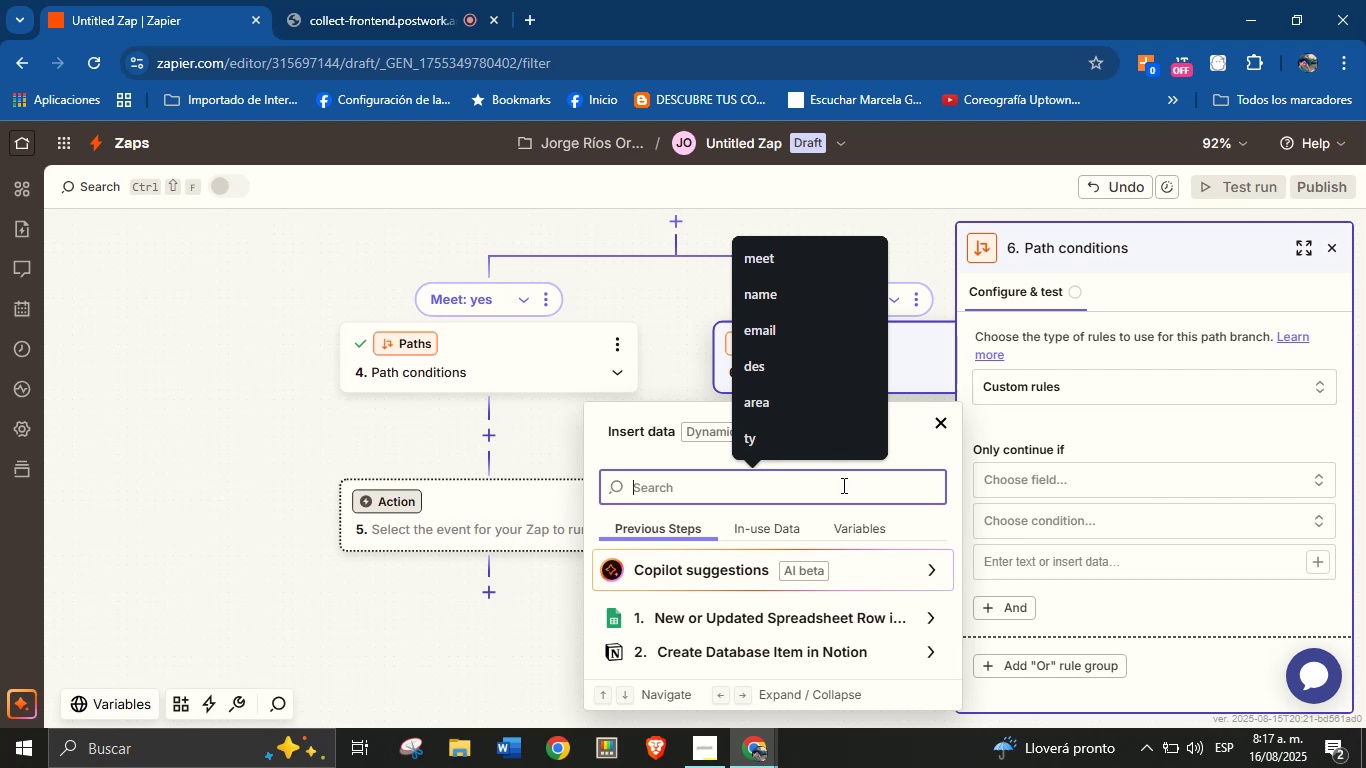 
type(meet)
 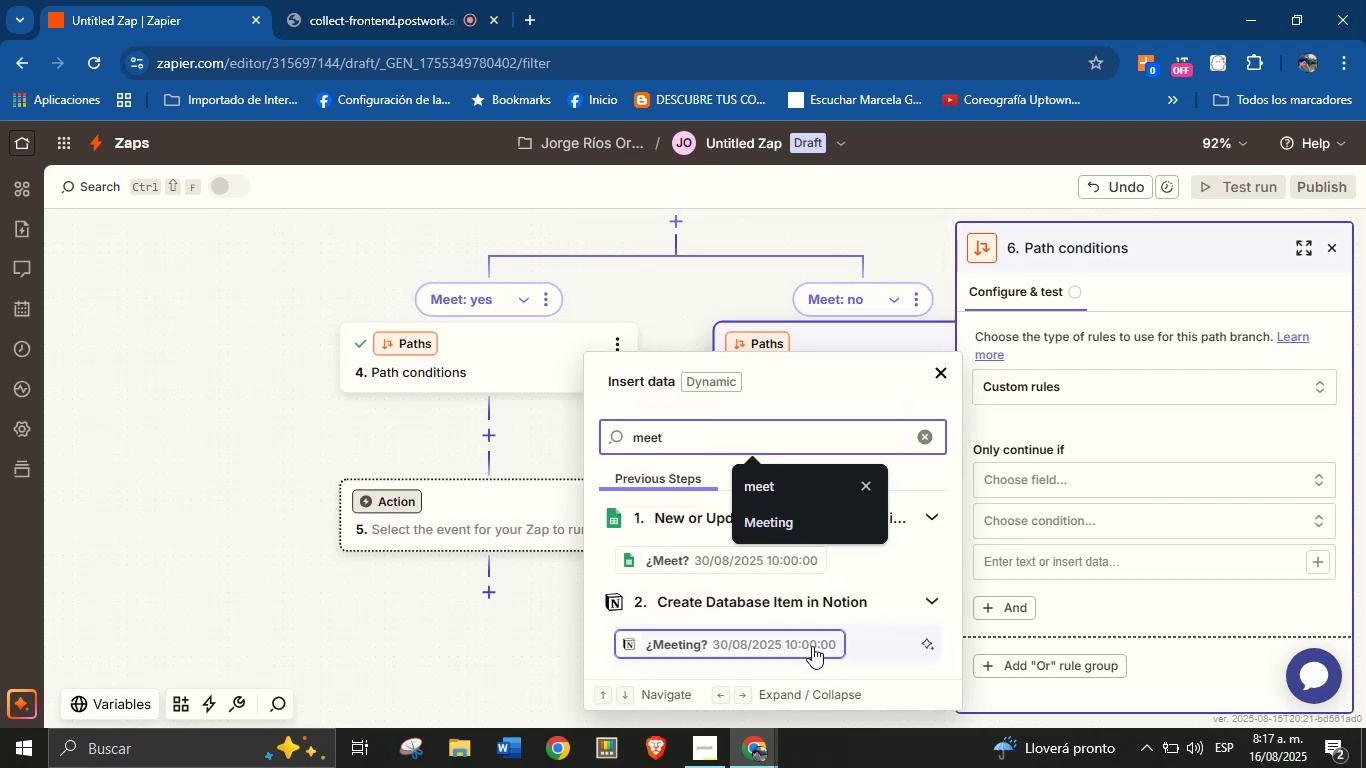 
left_click([810, 646])
 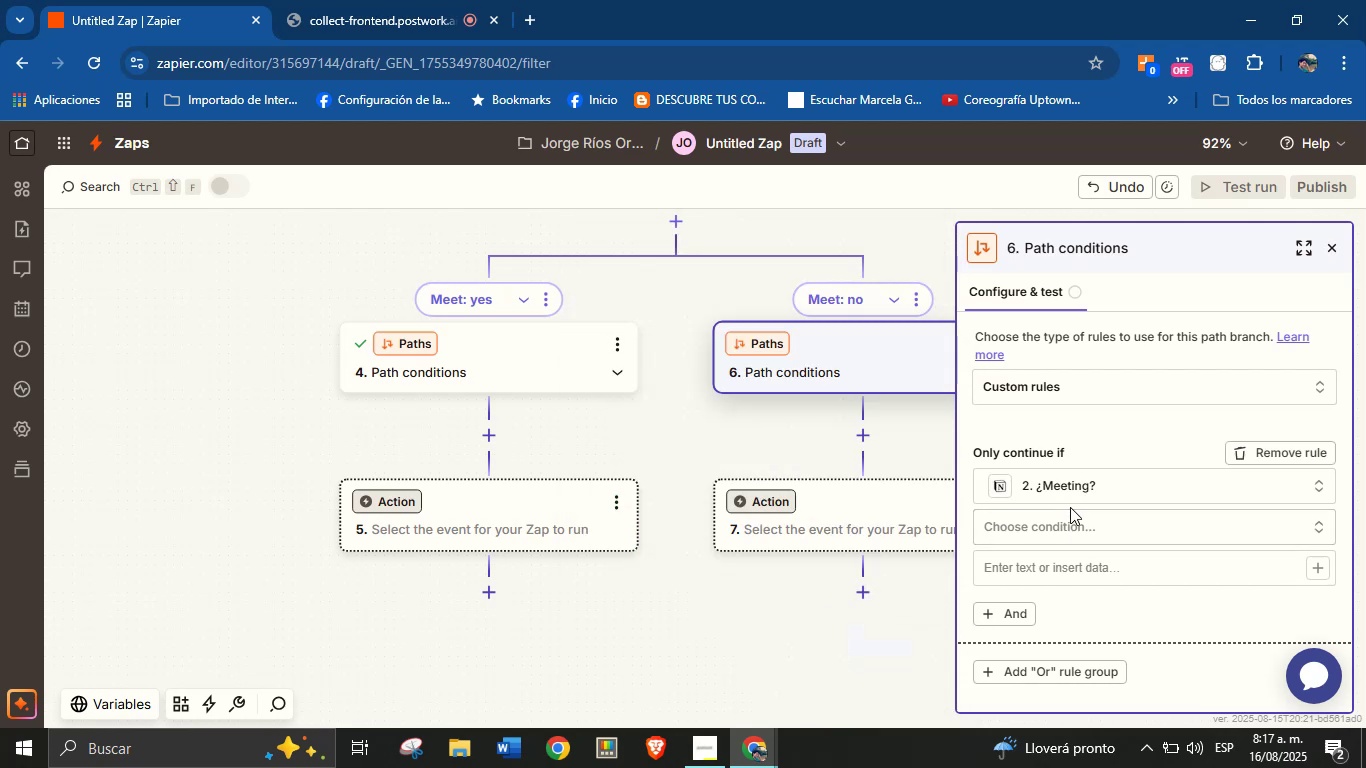 
left_click([1080, 528])
 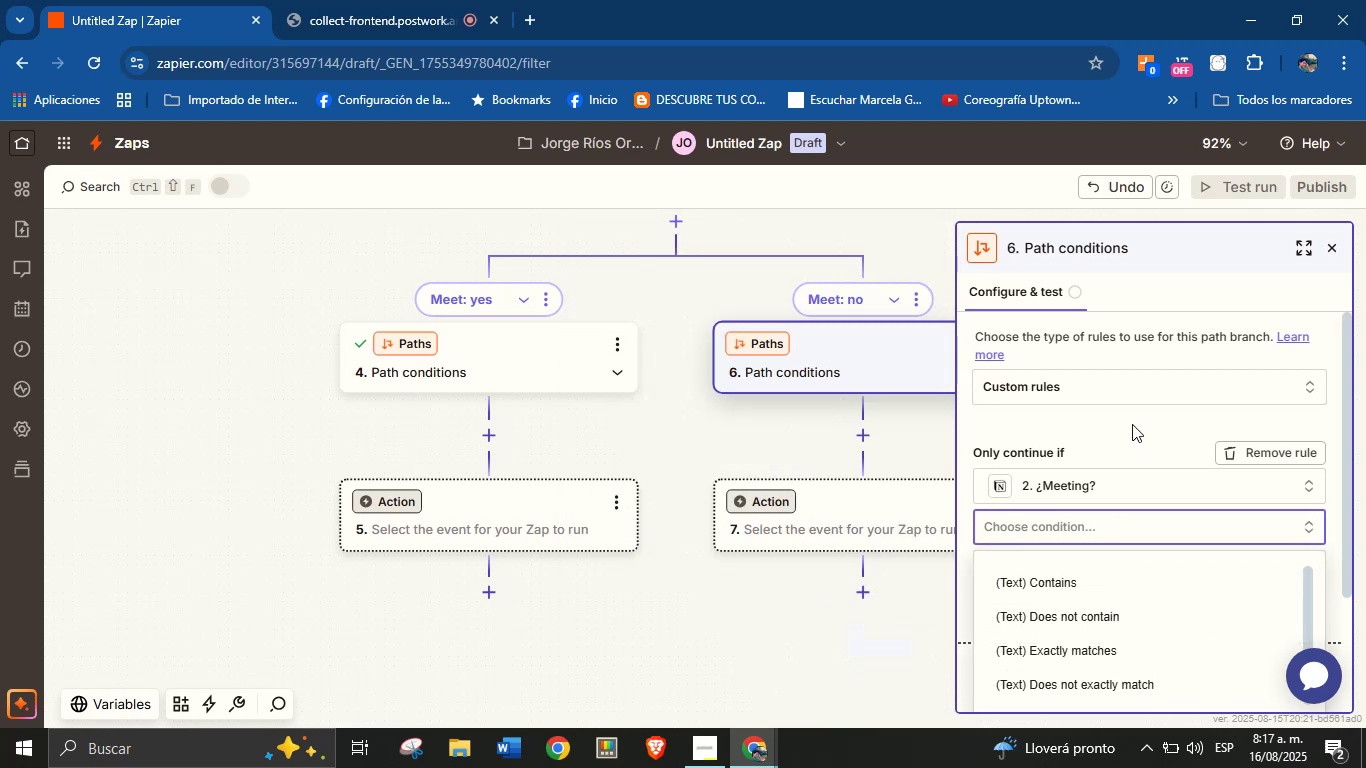 
scroll: coordinate [1128, 574], scroll_direction: down, amount: 14.0
 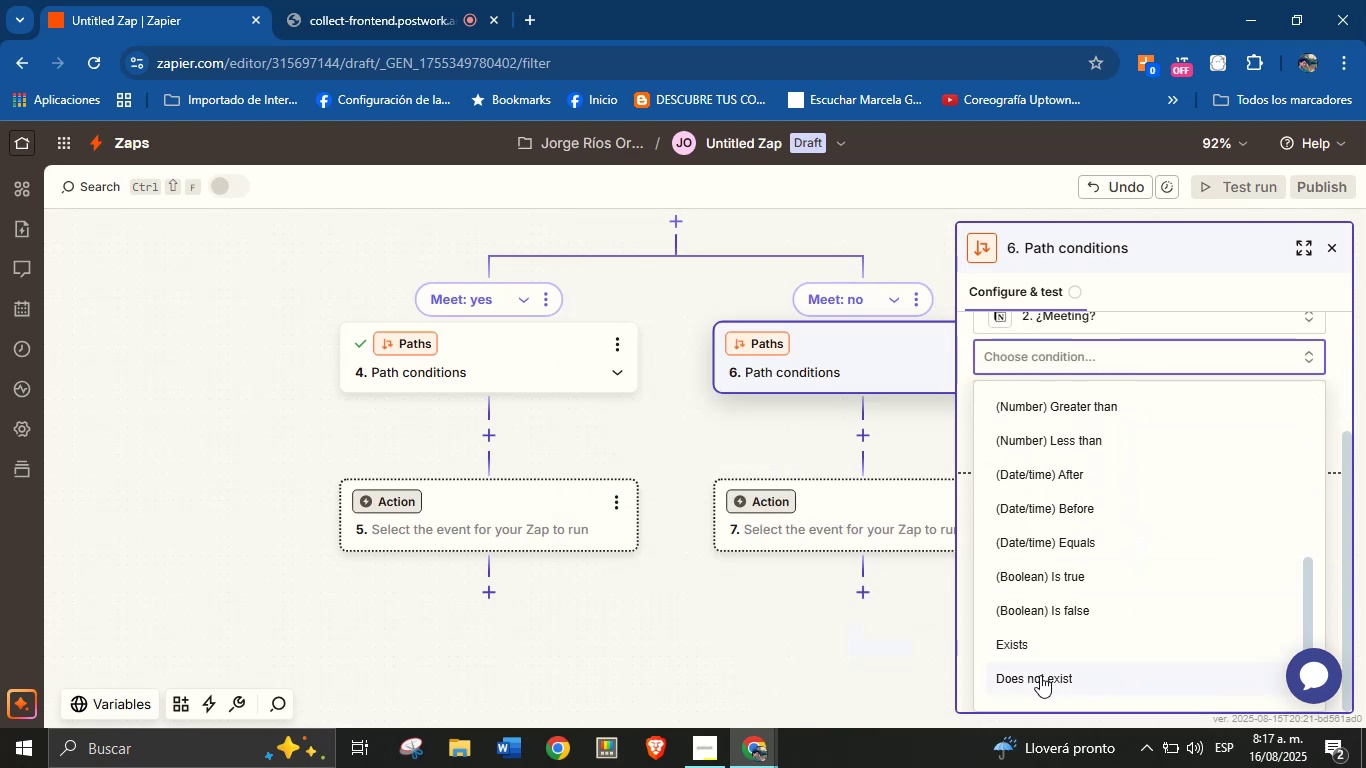 
left_click([1040, 675])
 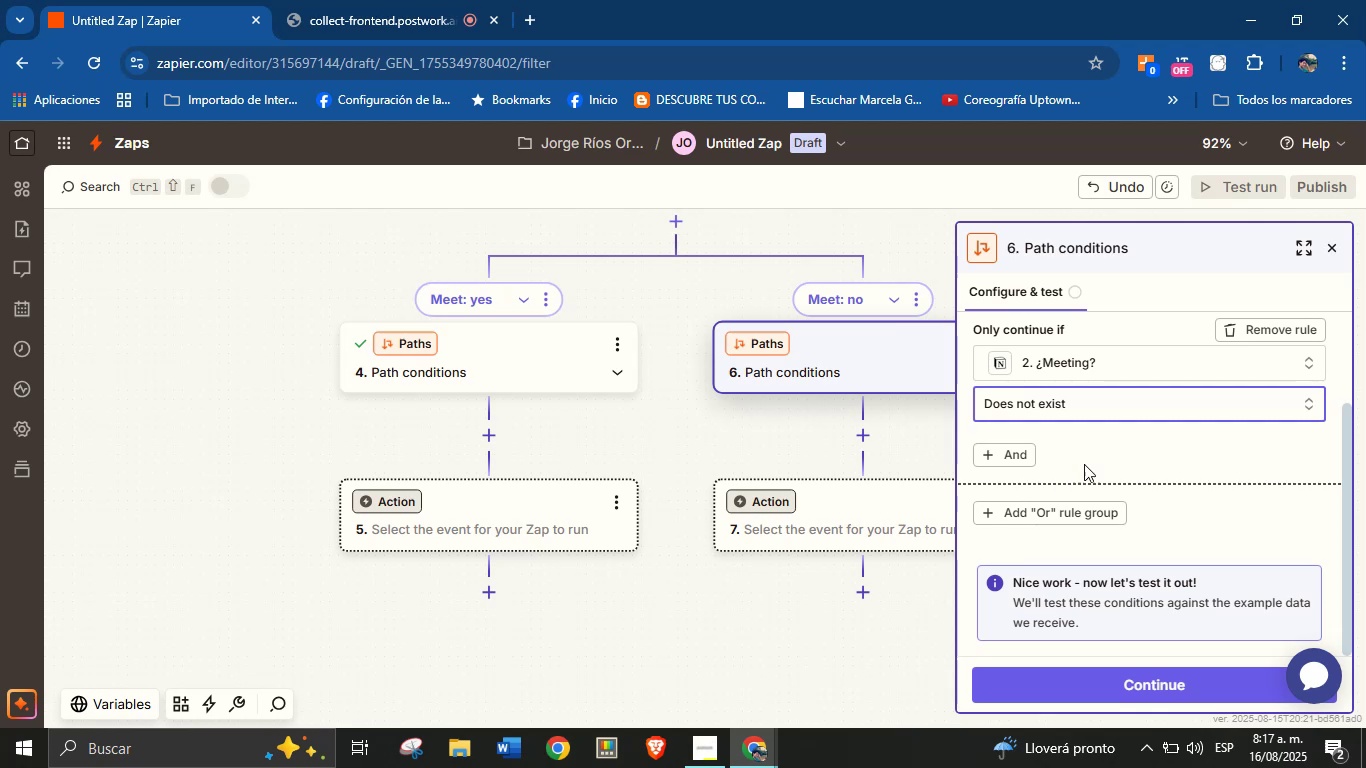 
left_click([1091, 456])
 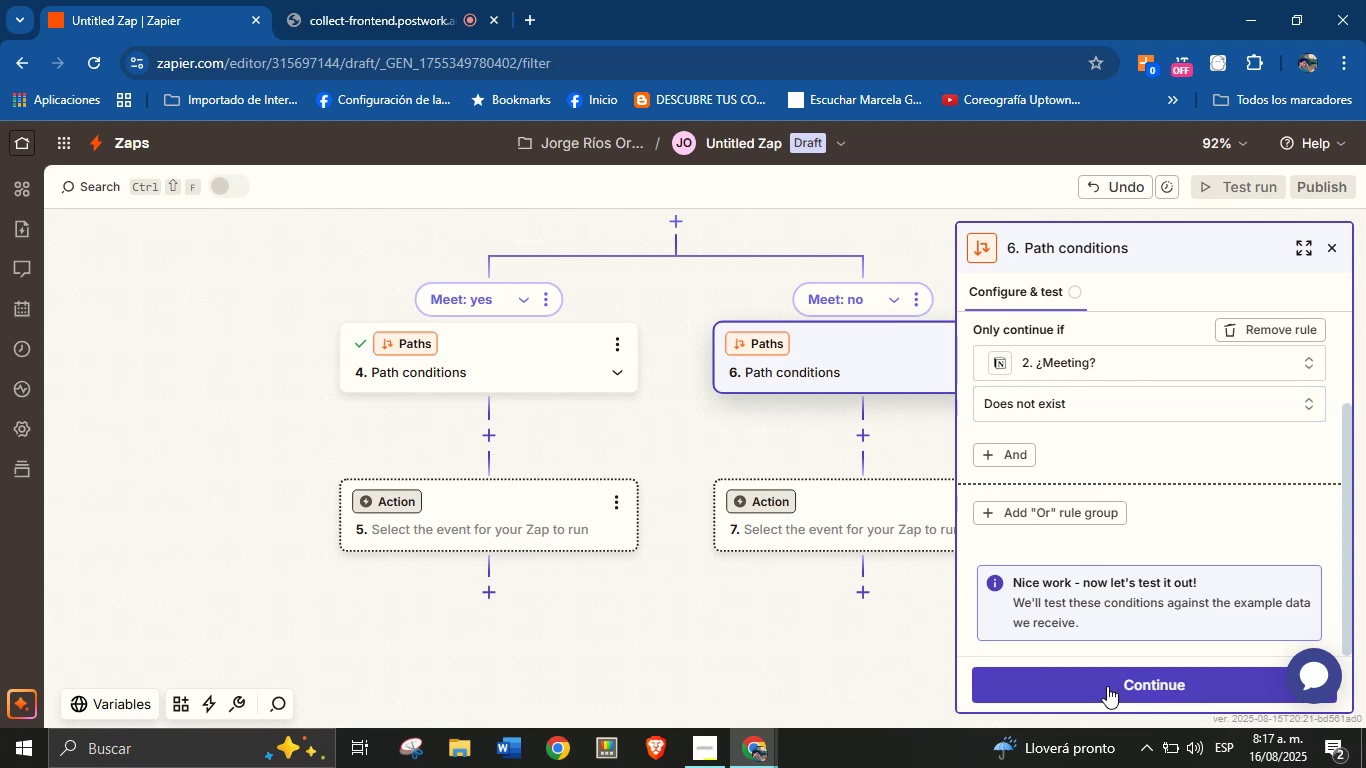 
left_click([1108, 687])
 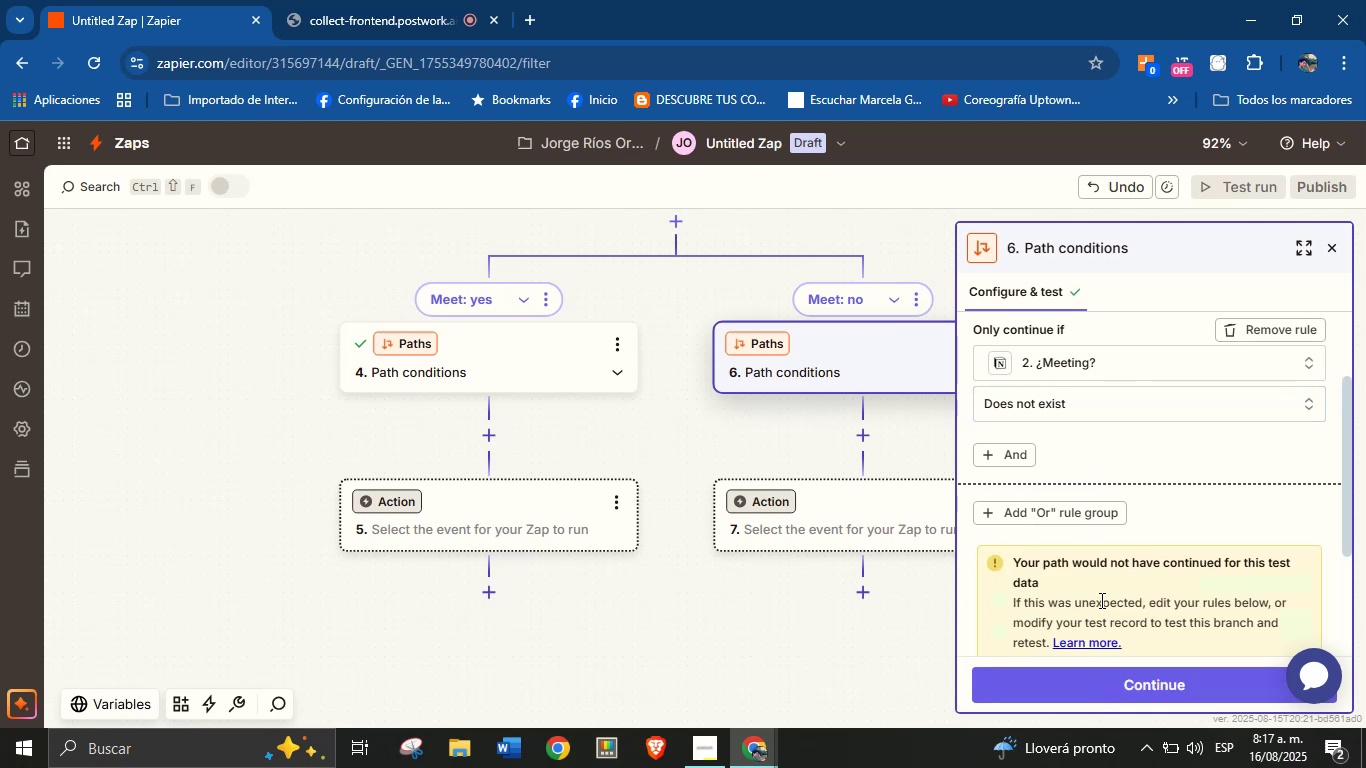 
scroll: coordinate [1111, 497], scroll_direction: down, amount: 4.0
 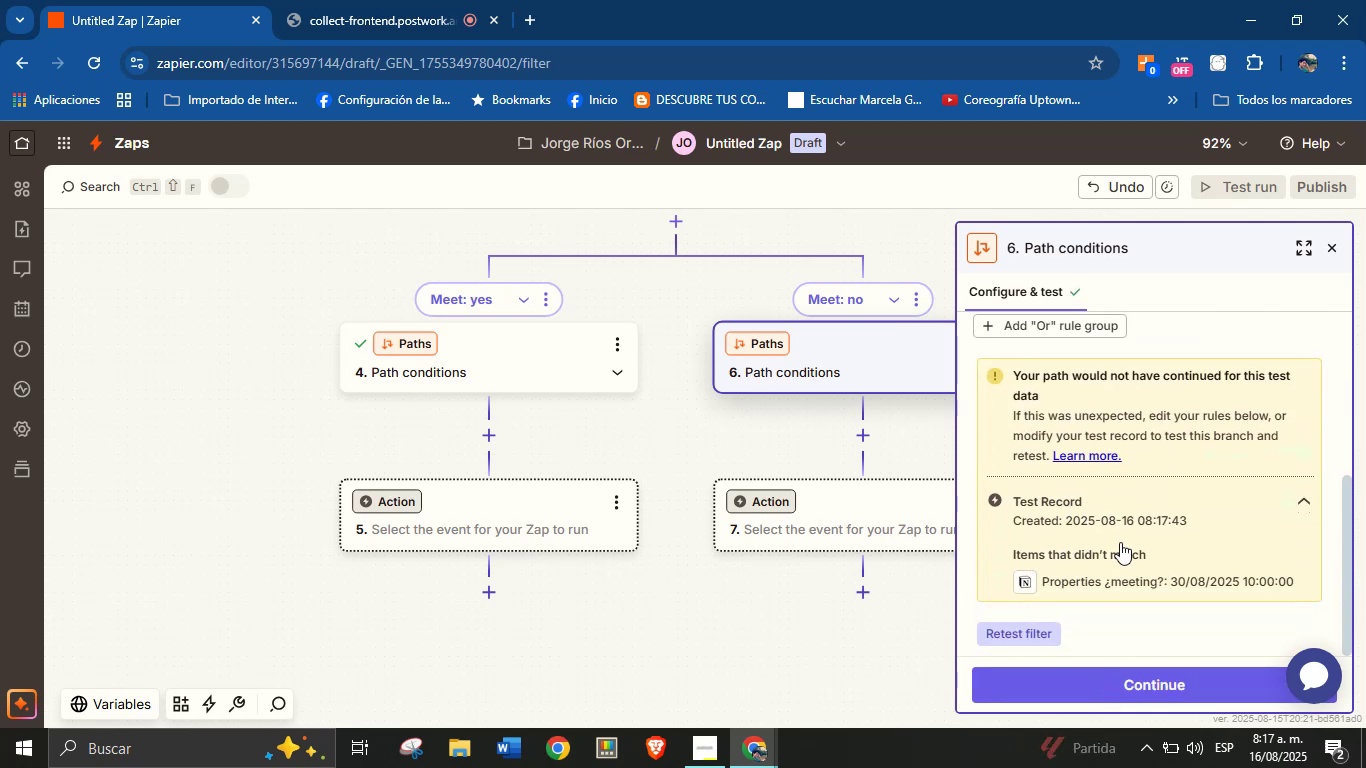 
wait(6.83)
 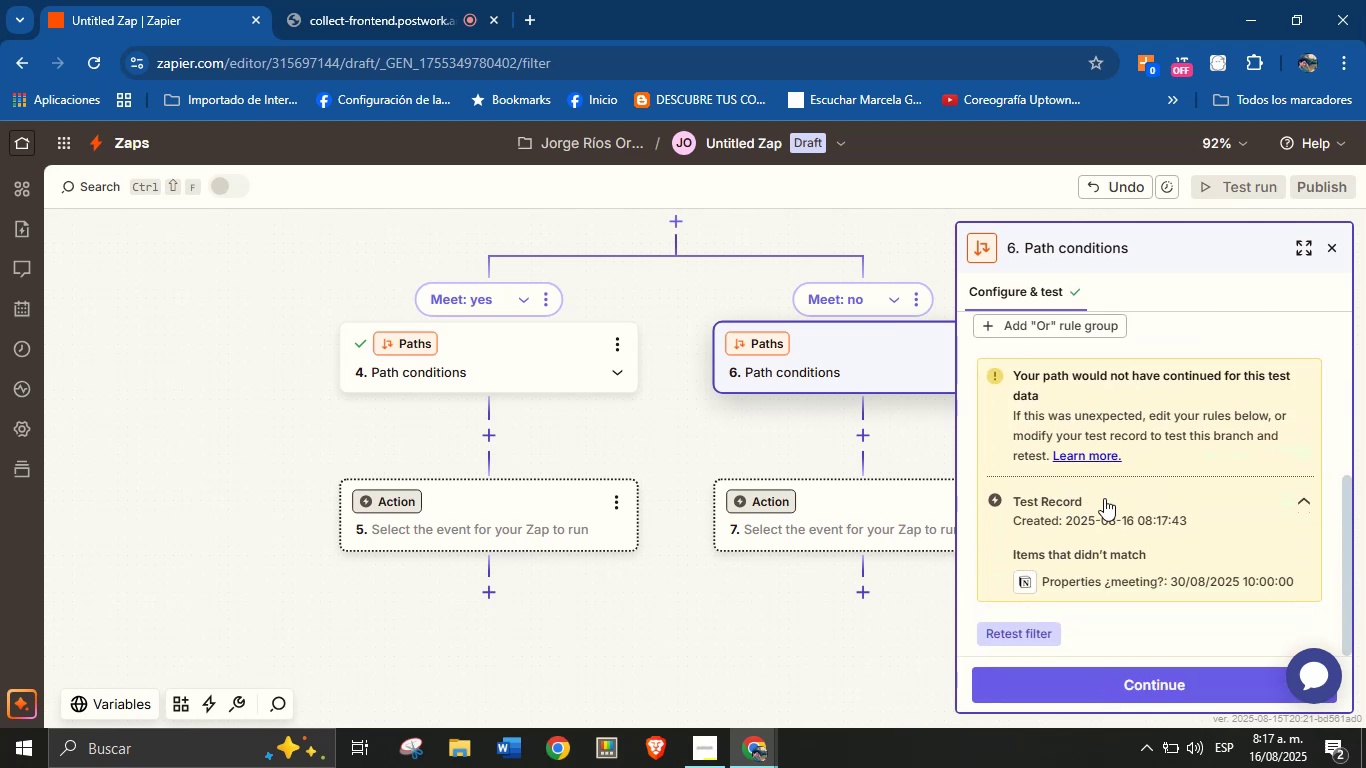 
left_click_drag(start_coordinate=[696, 633], to_coordinate=[728, 627])
 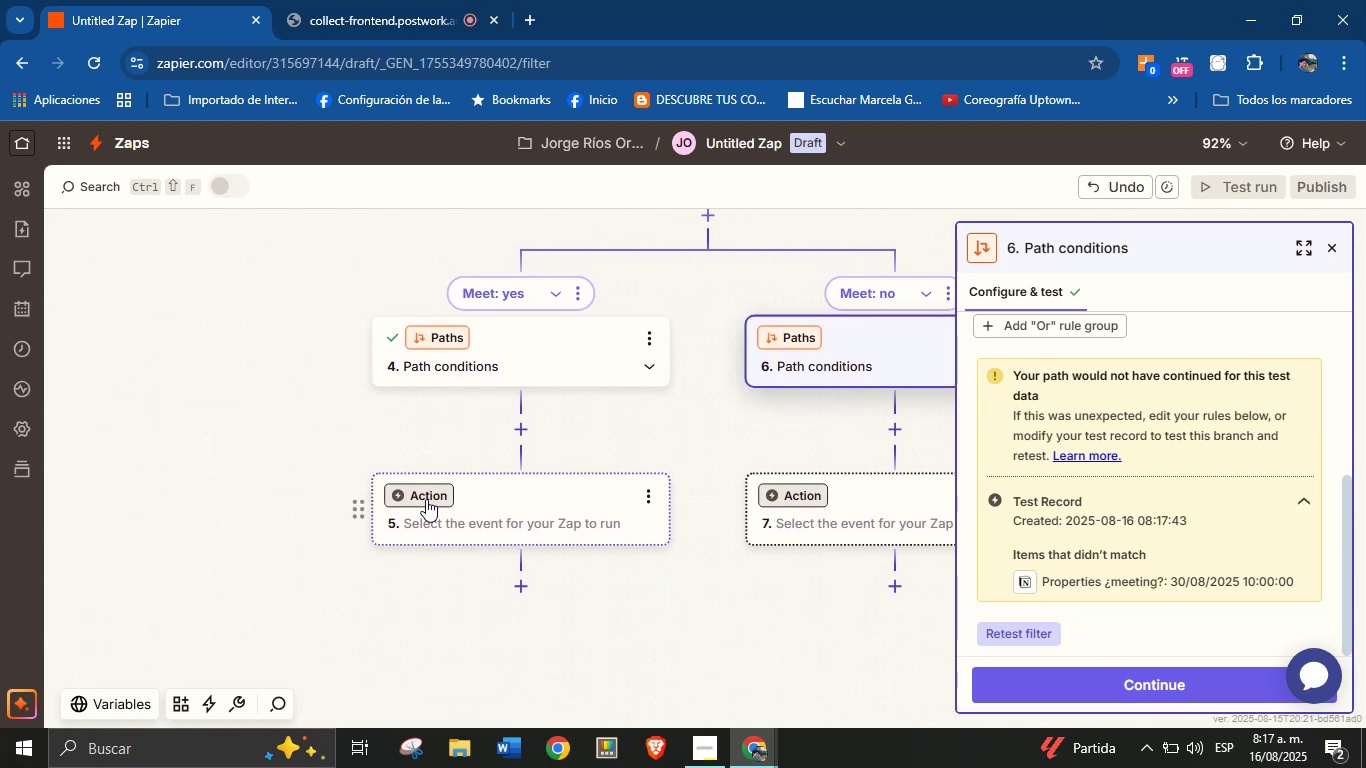 
left_click([426, 499])
 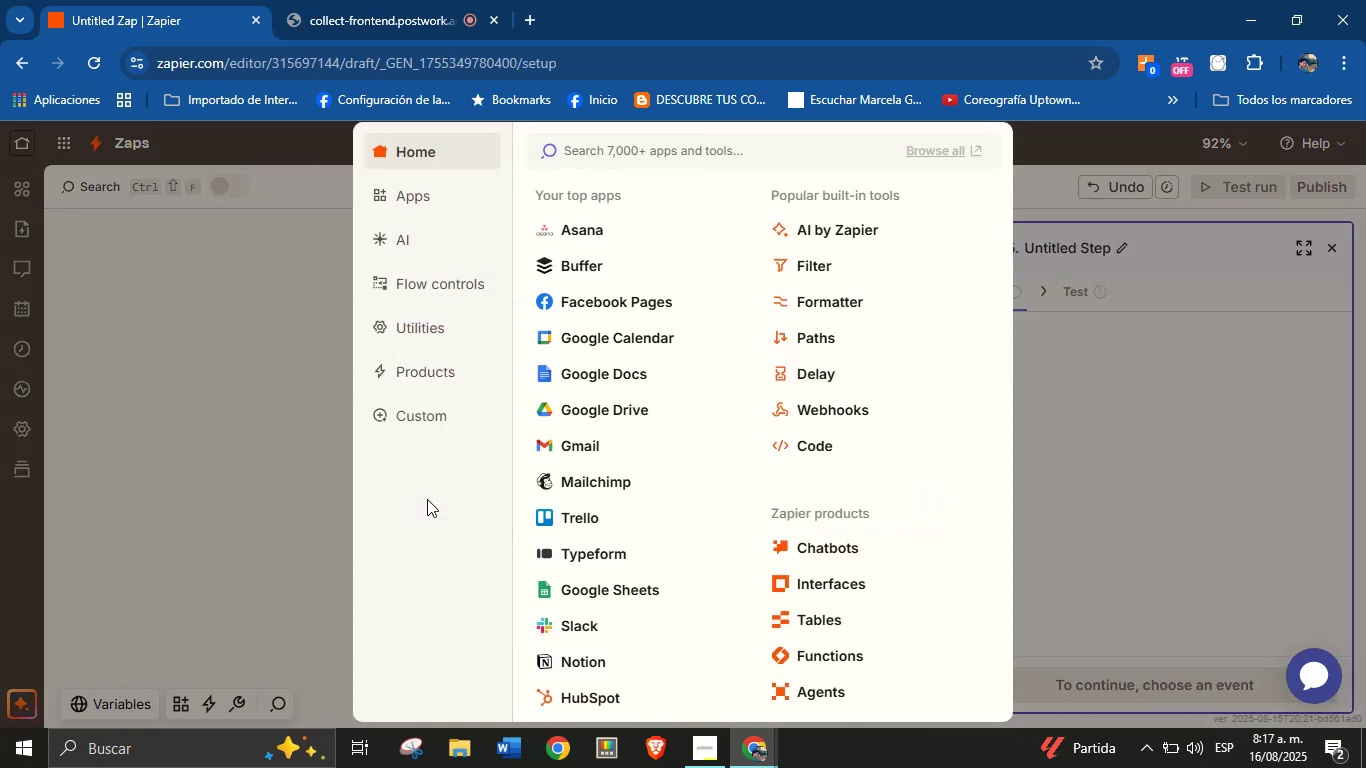 
left_click([1162, 440])
 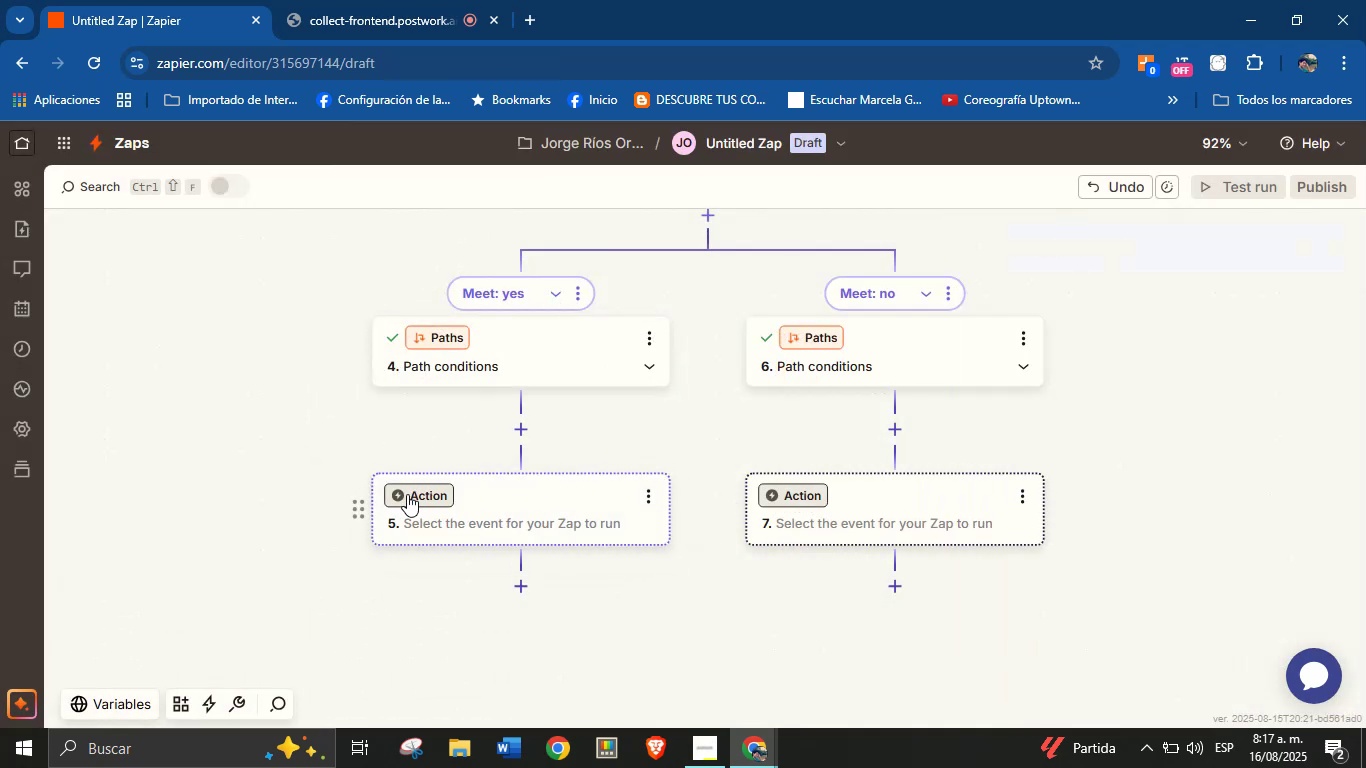 
left_click_drag(start_coordinate=[270, 452], to_coordinate=[269, 482])
 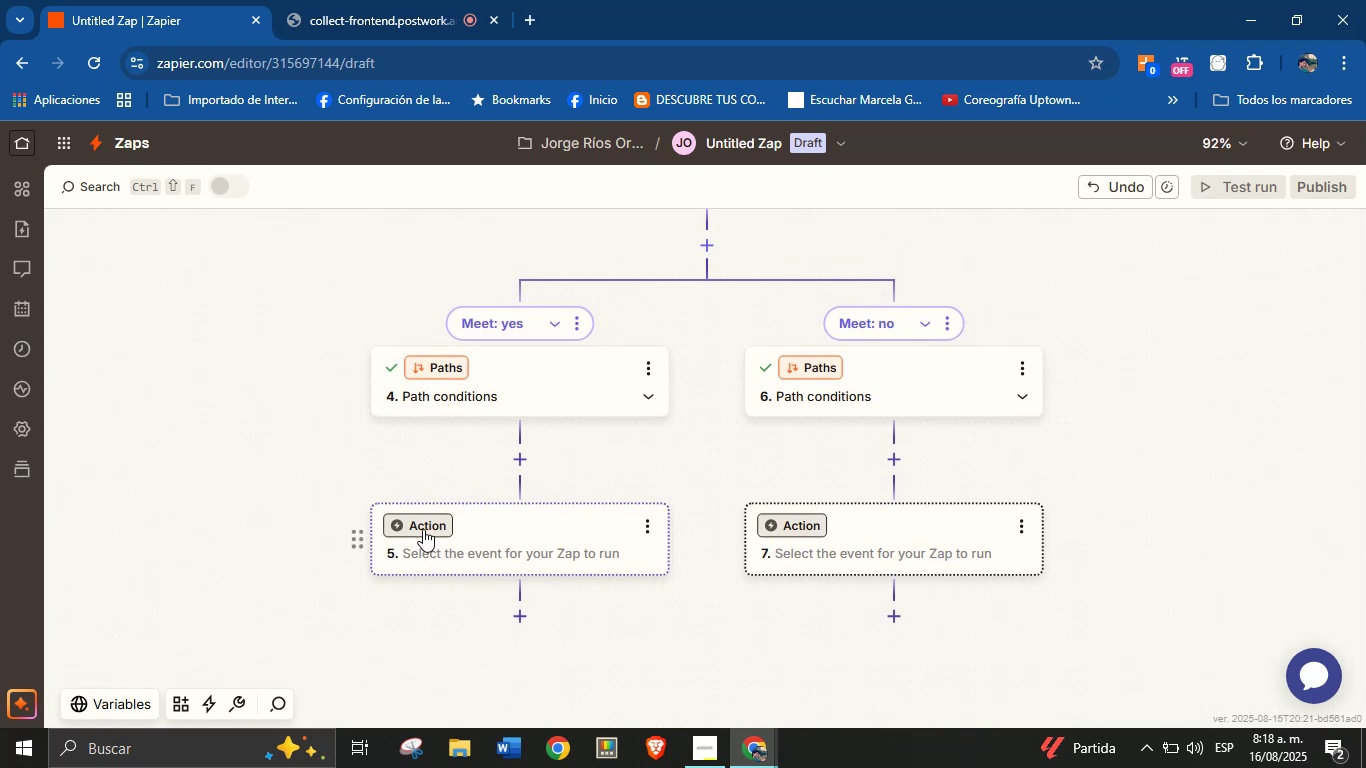 
left_click([426, 528])
 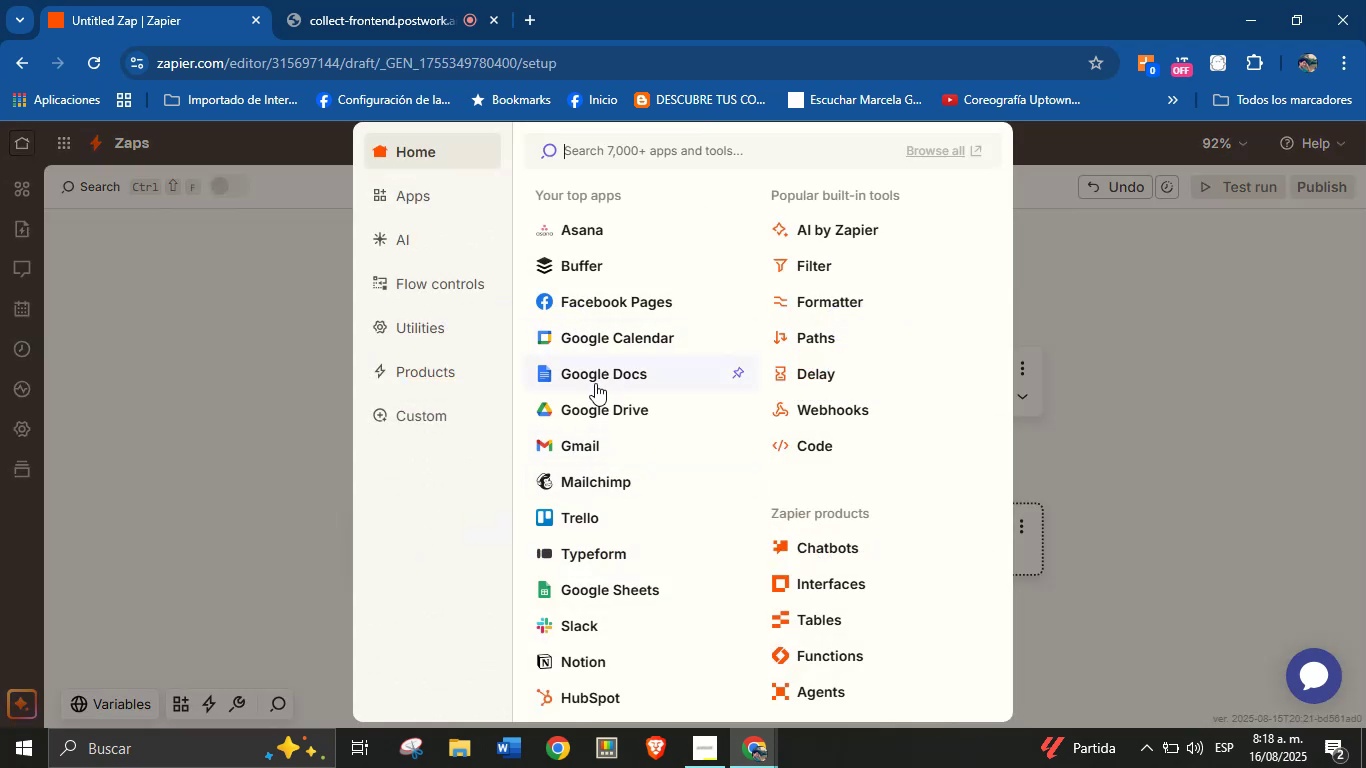 
wait(6.79)
 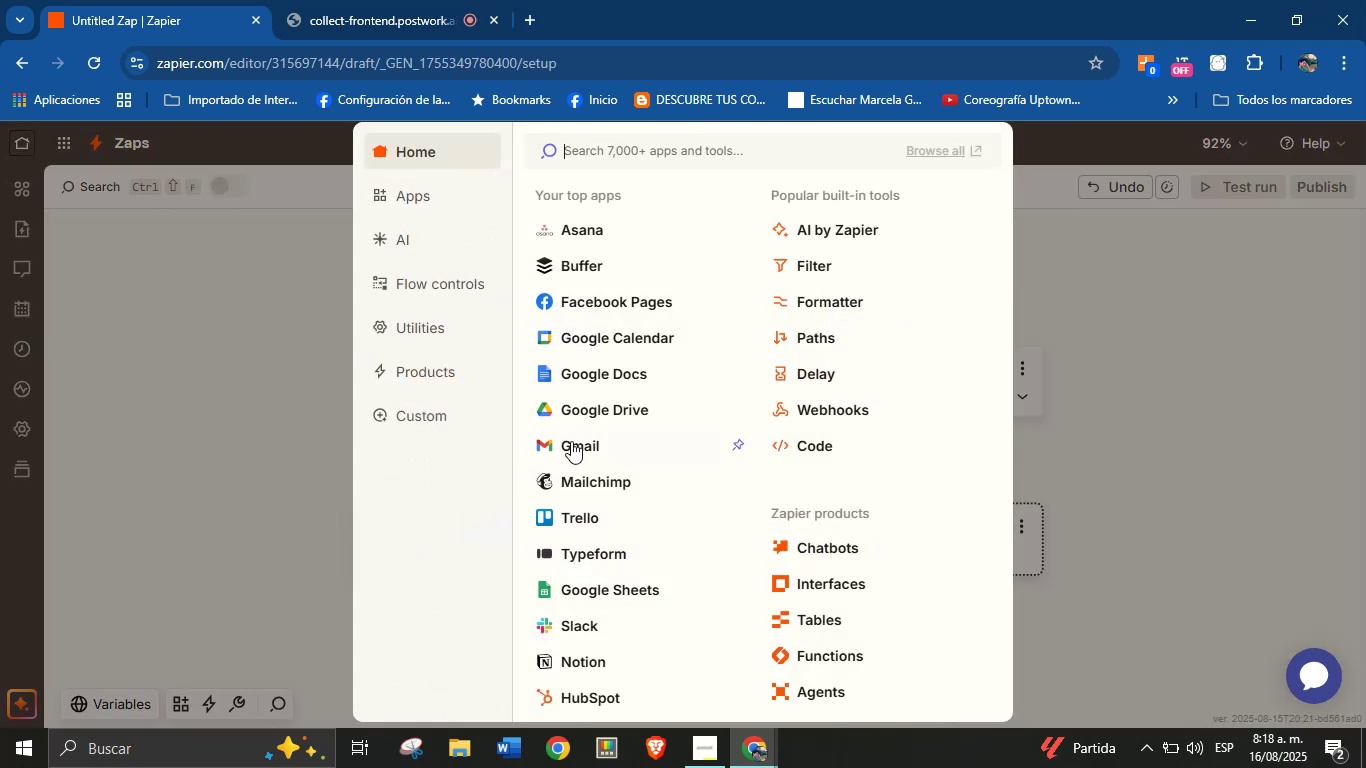 
left_click([318, 504])
 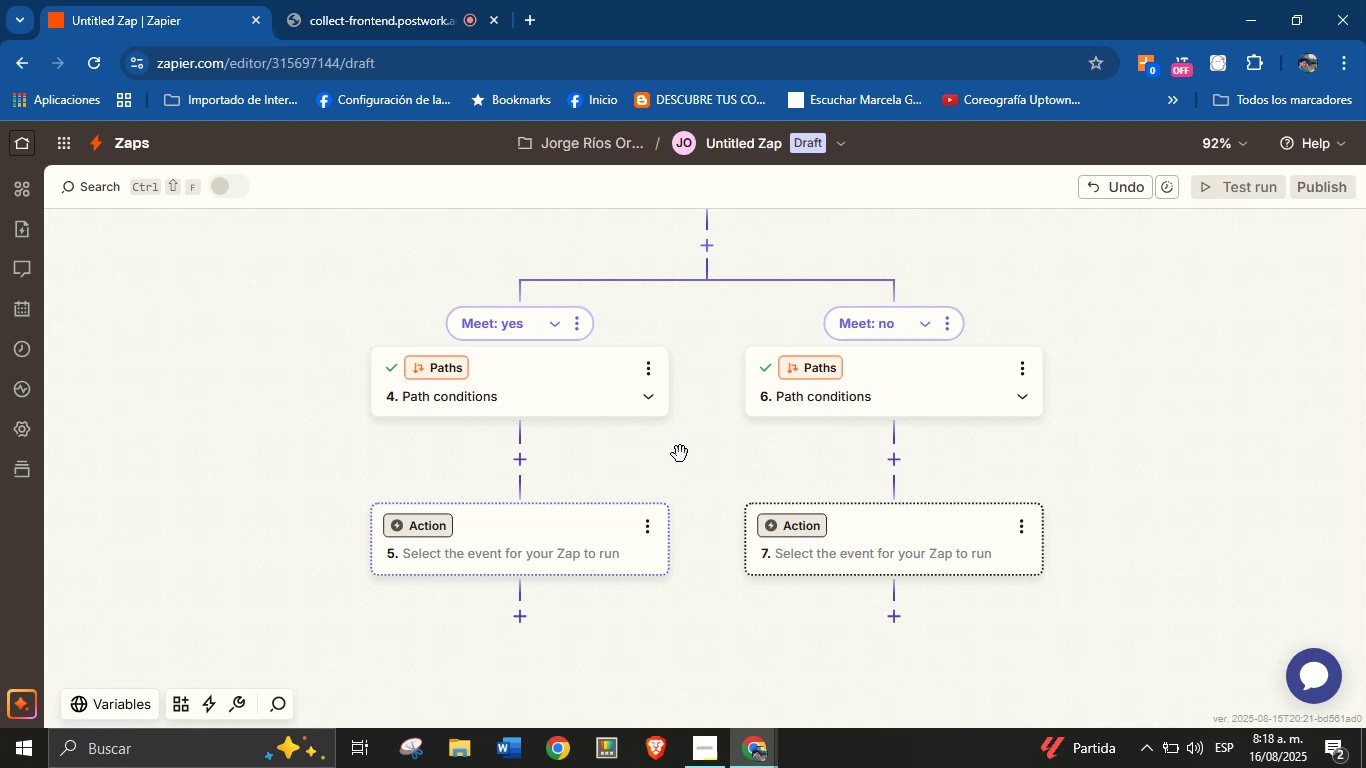 
wait(8.04)
 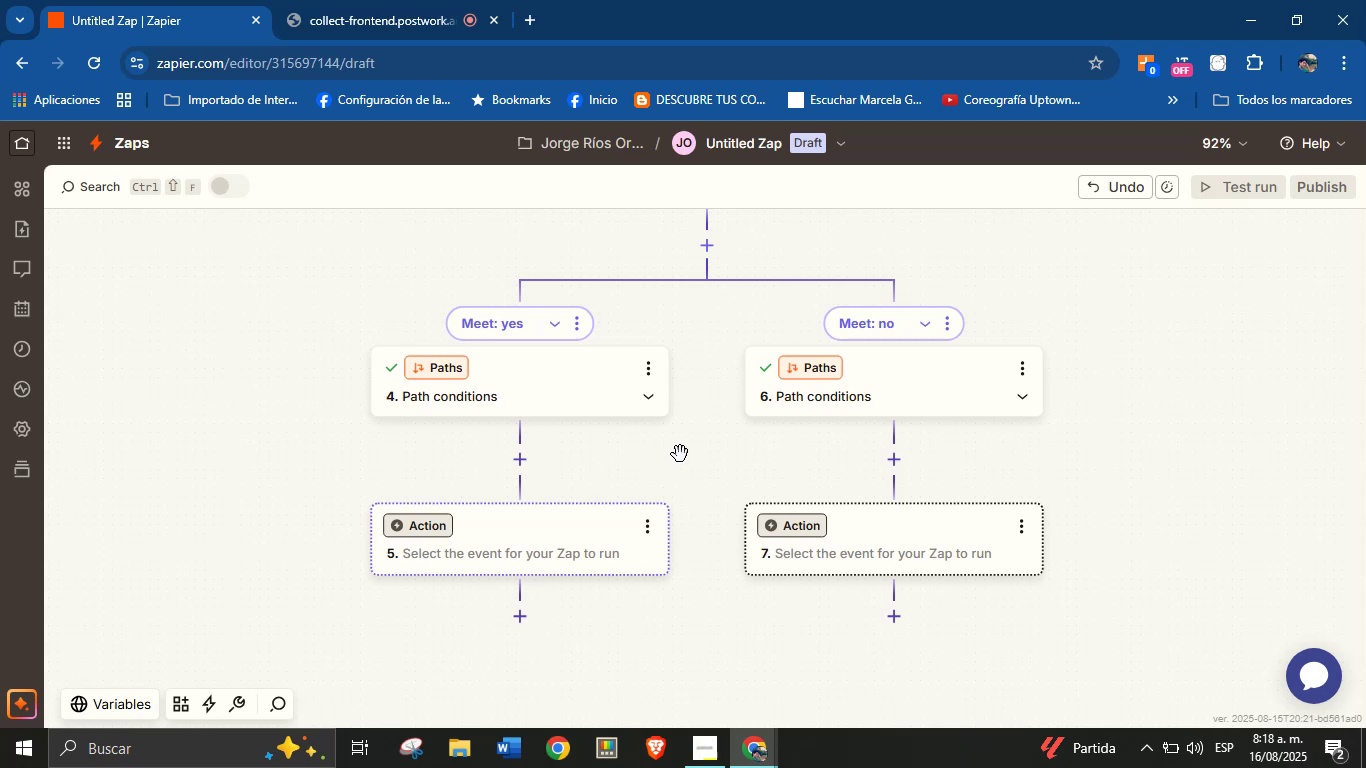 
left_click([710, 482])
 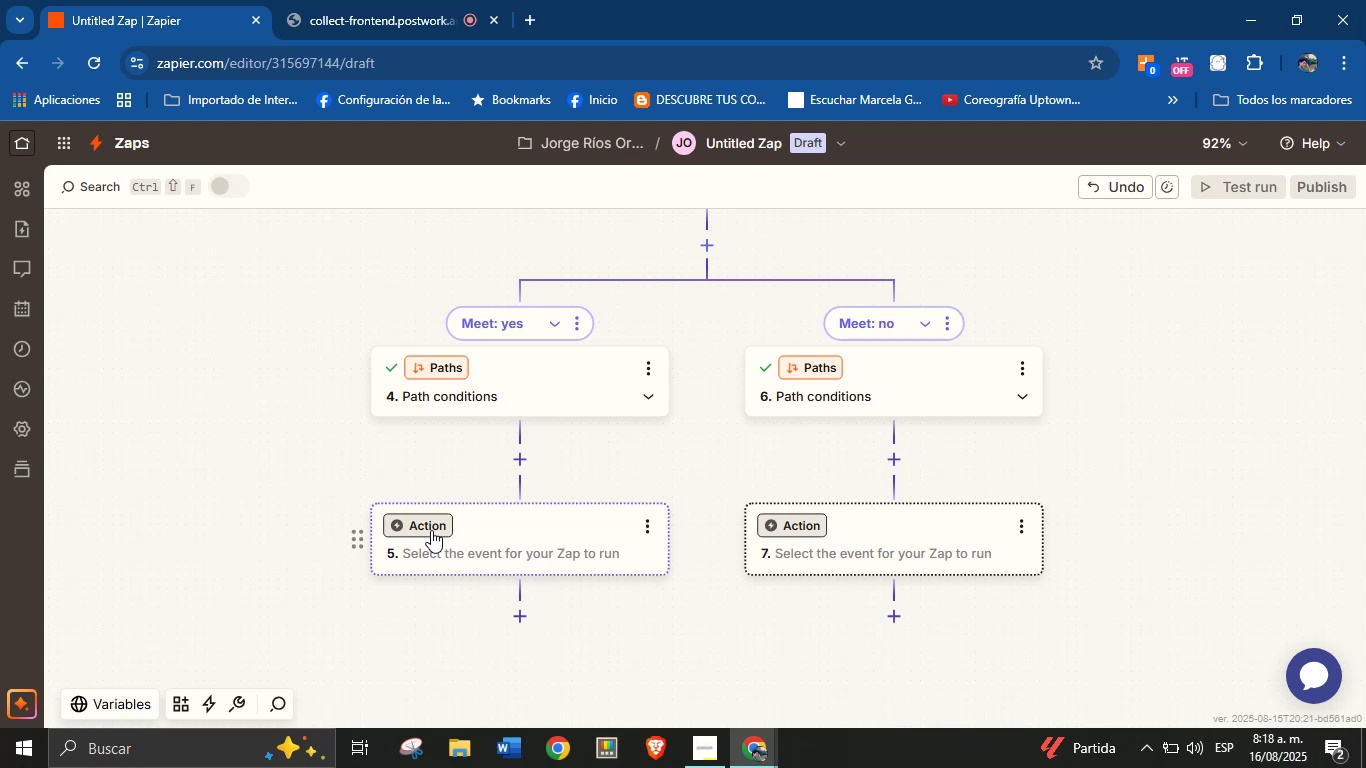 
wait(6.06)
 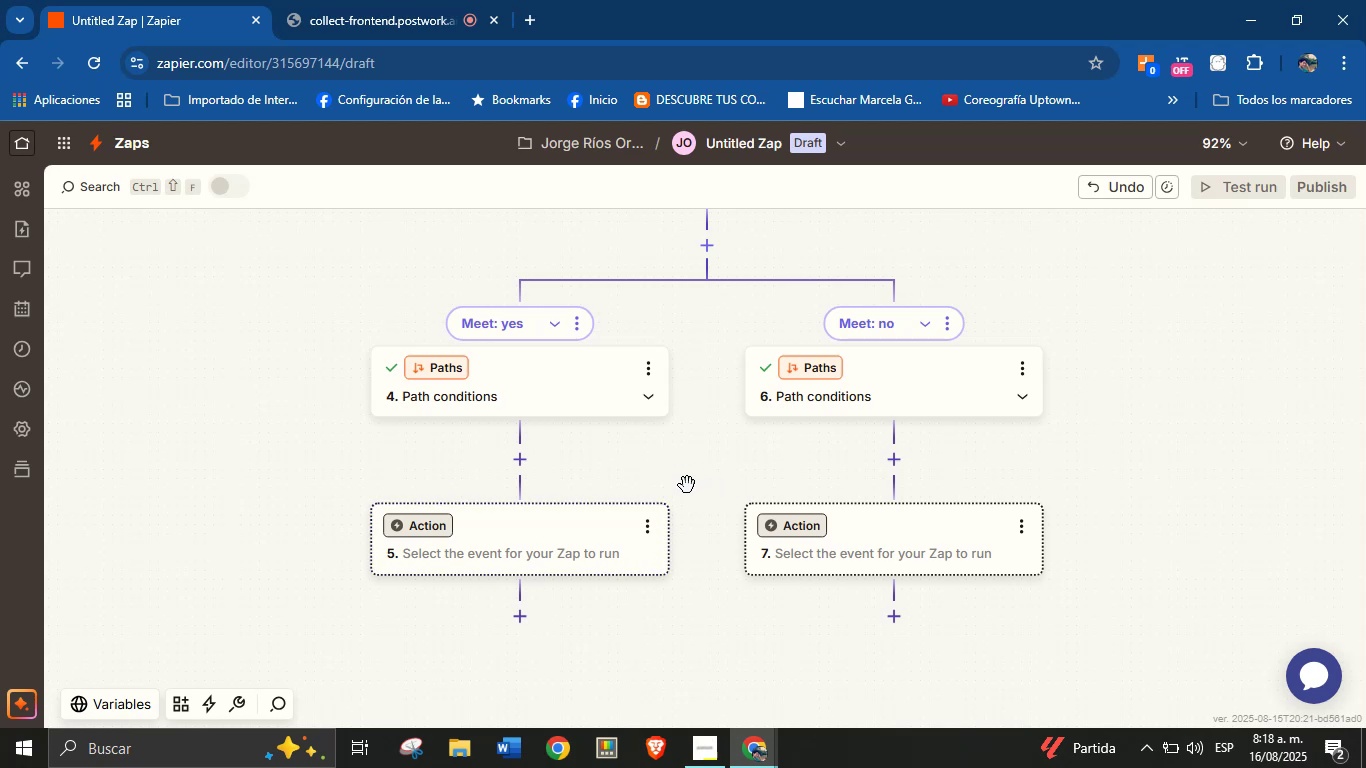 
left_click([431, 530])
 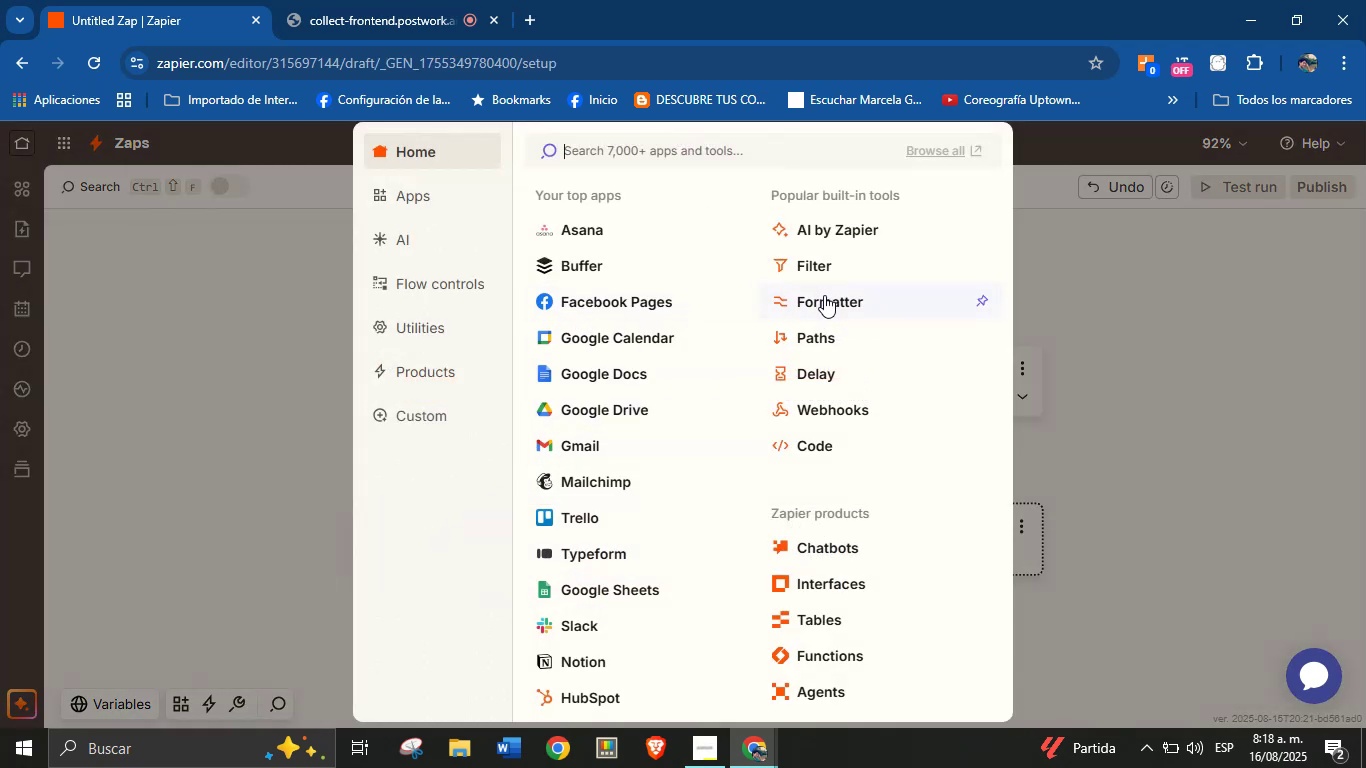 
left_click([851, 301])
 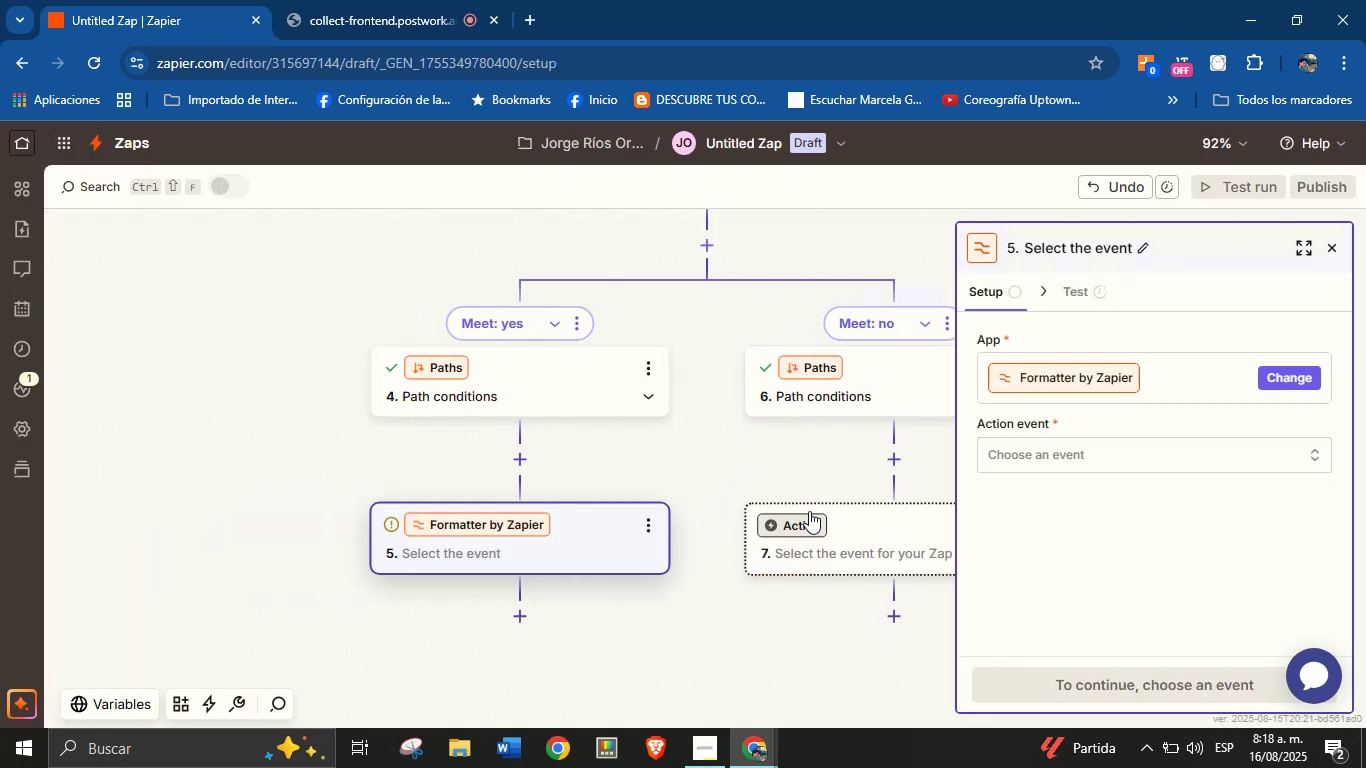 
left_click([1053, 449])
 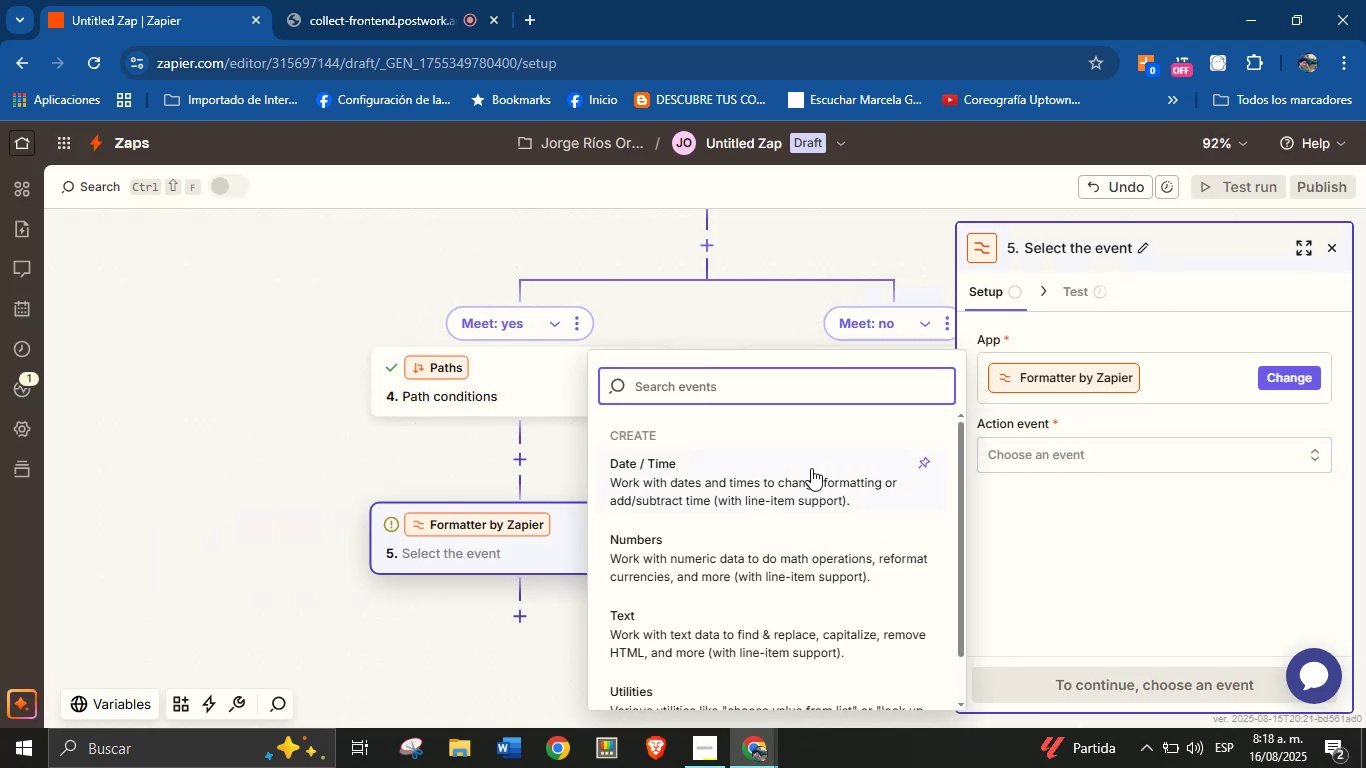 
left_click([789, 473])
 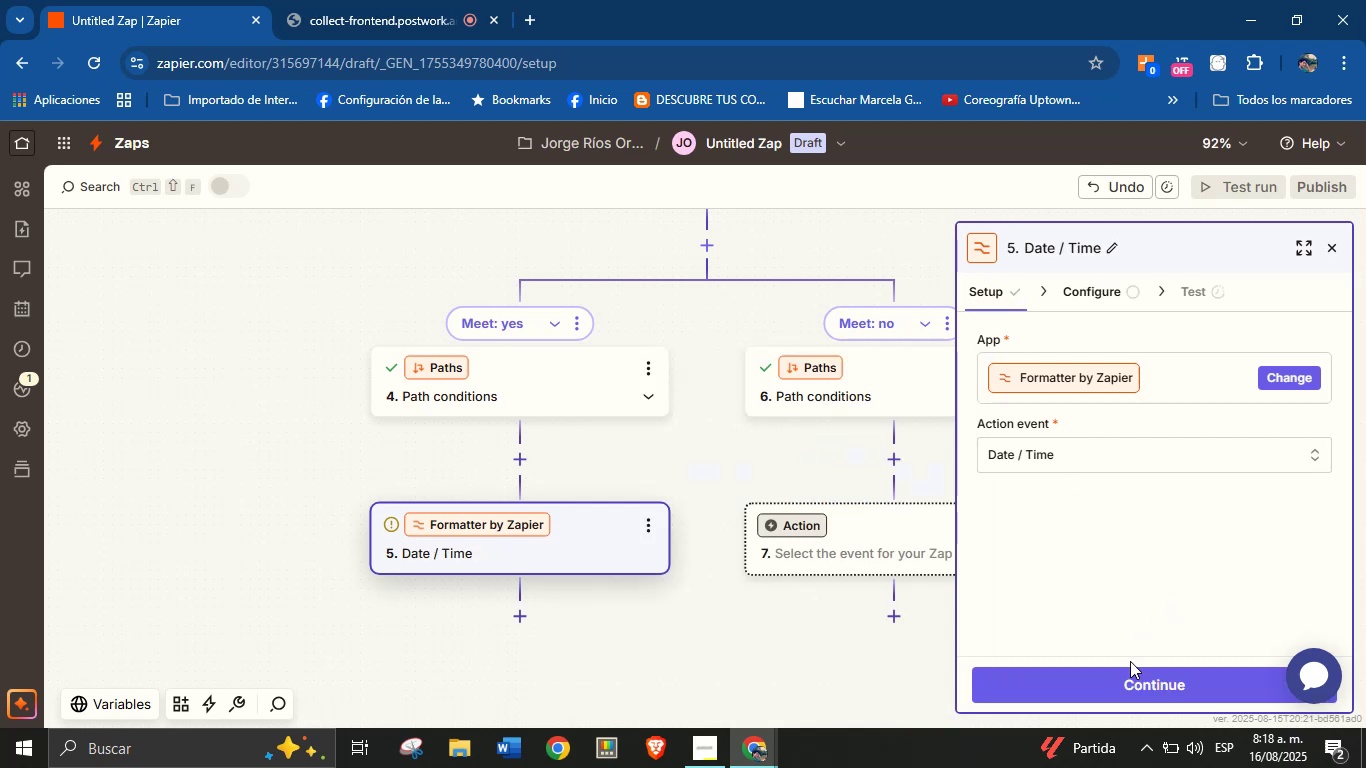 
left_click([1130, 678])
 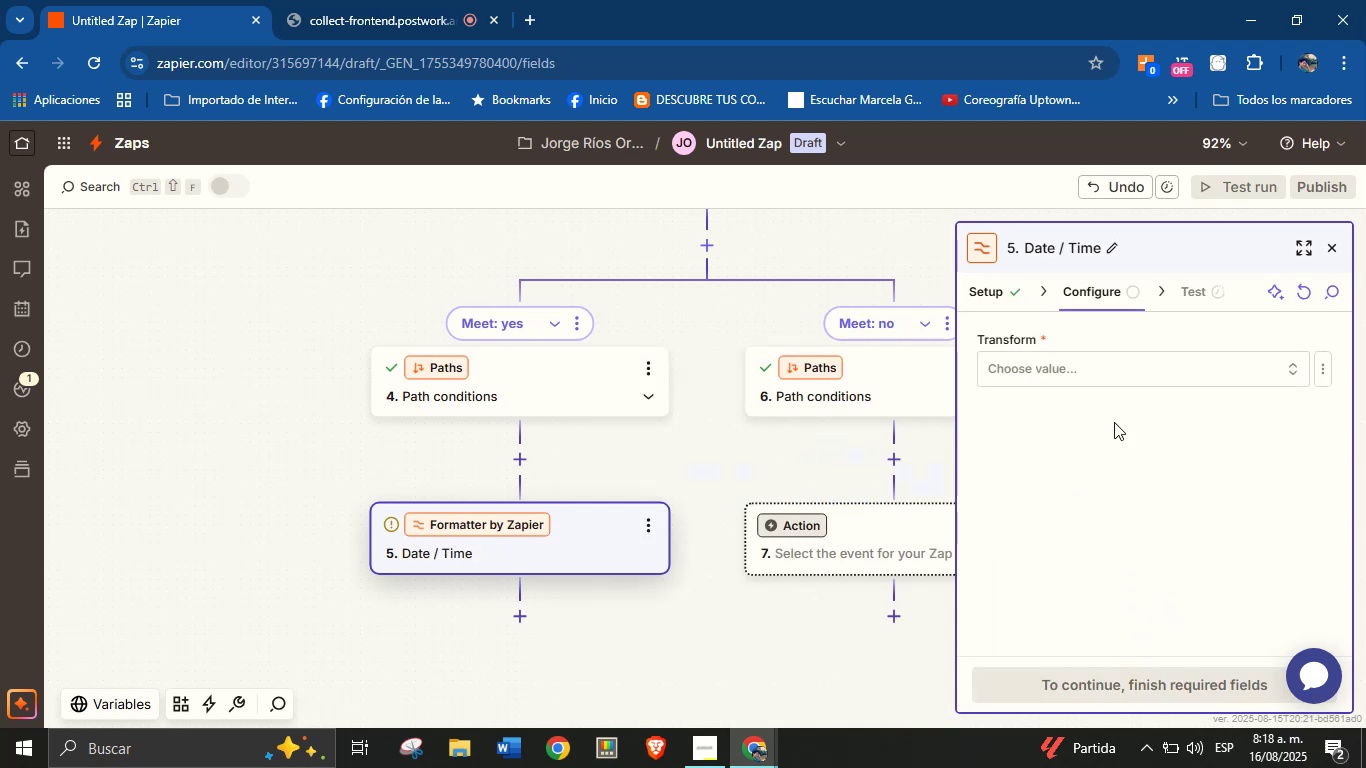 
left_click([1106, 368])
 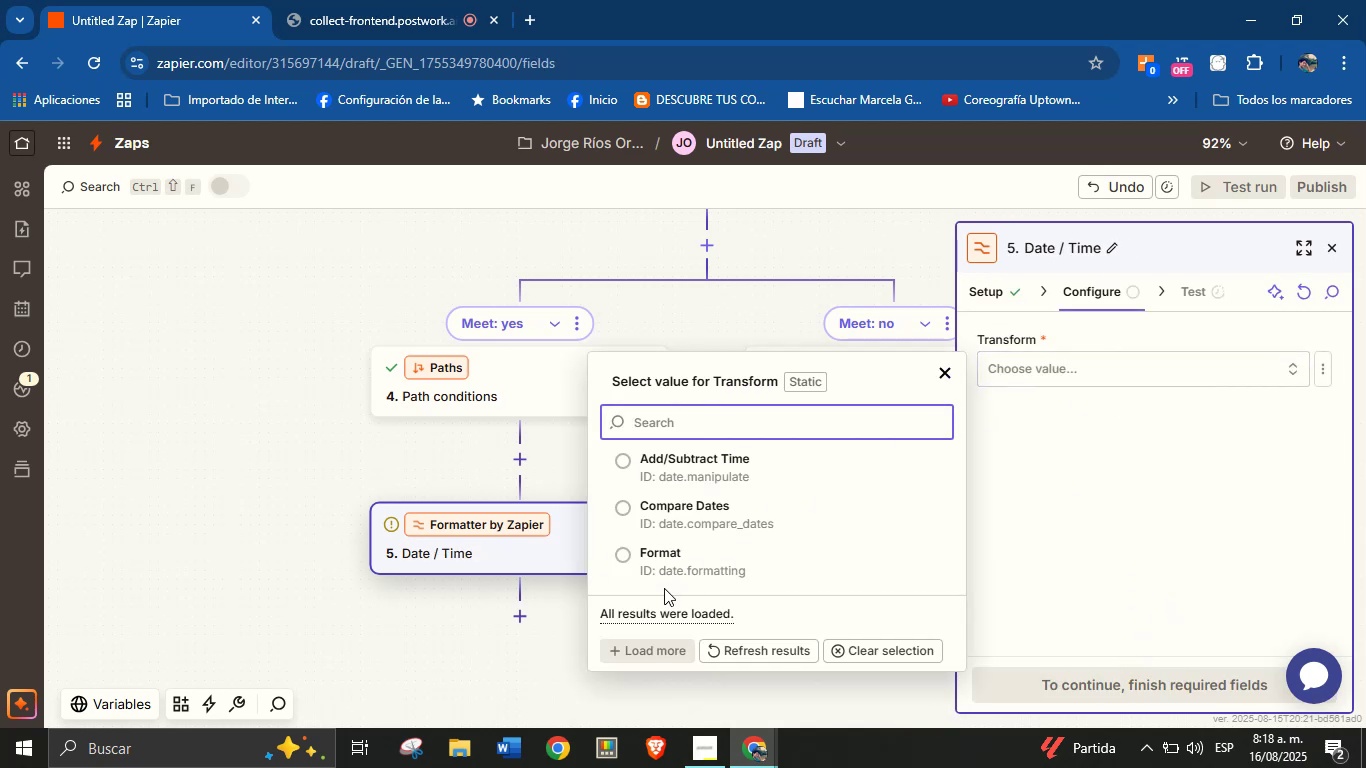 
left_click([673, 567])
 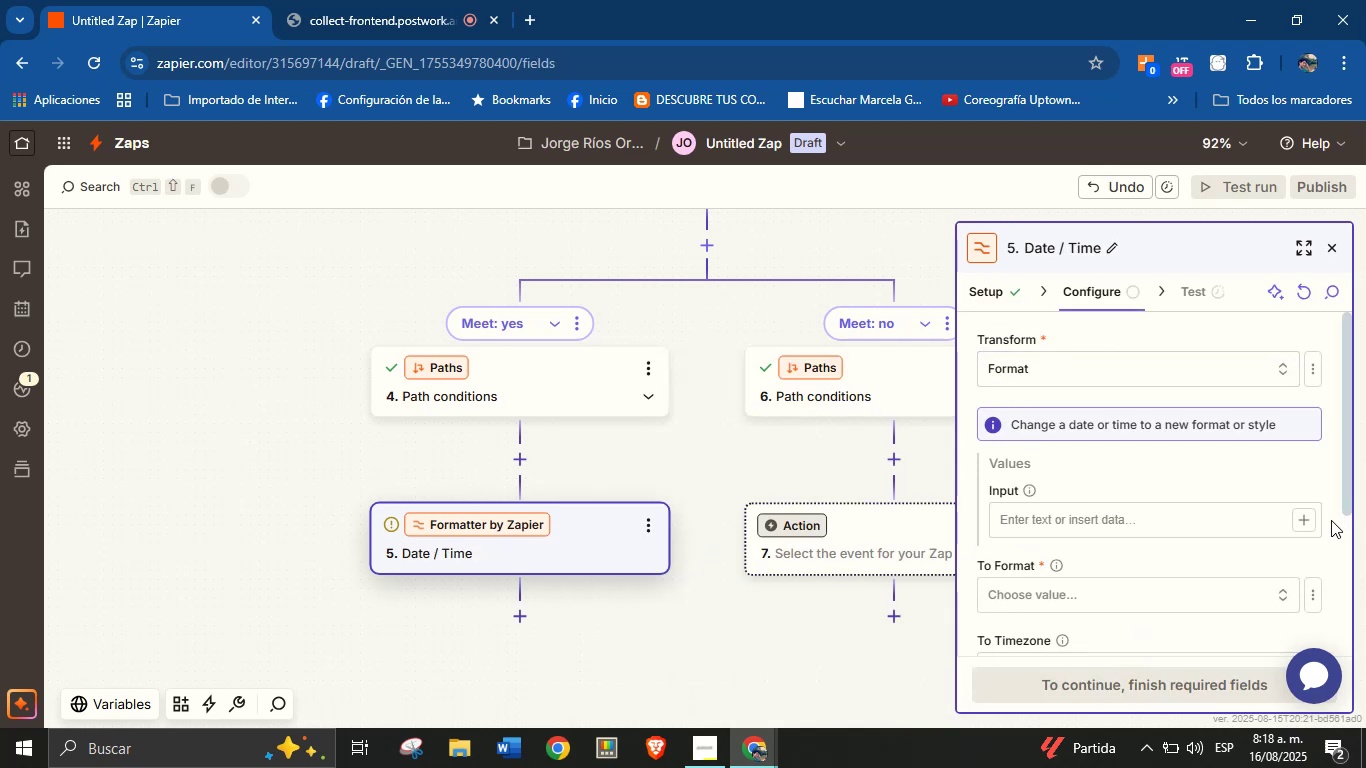 
left_click([1303, 515])
 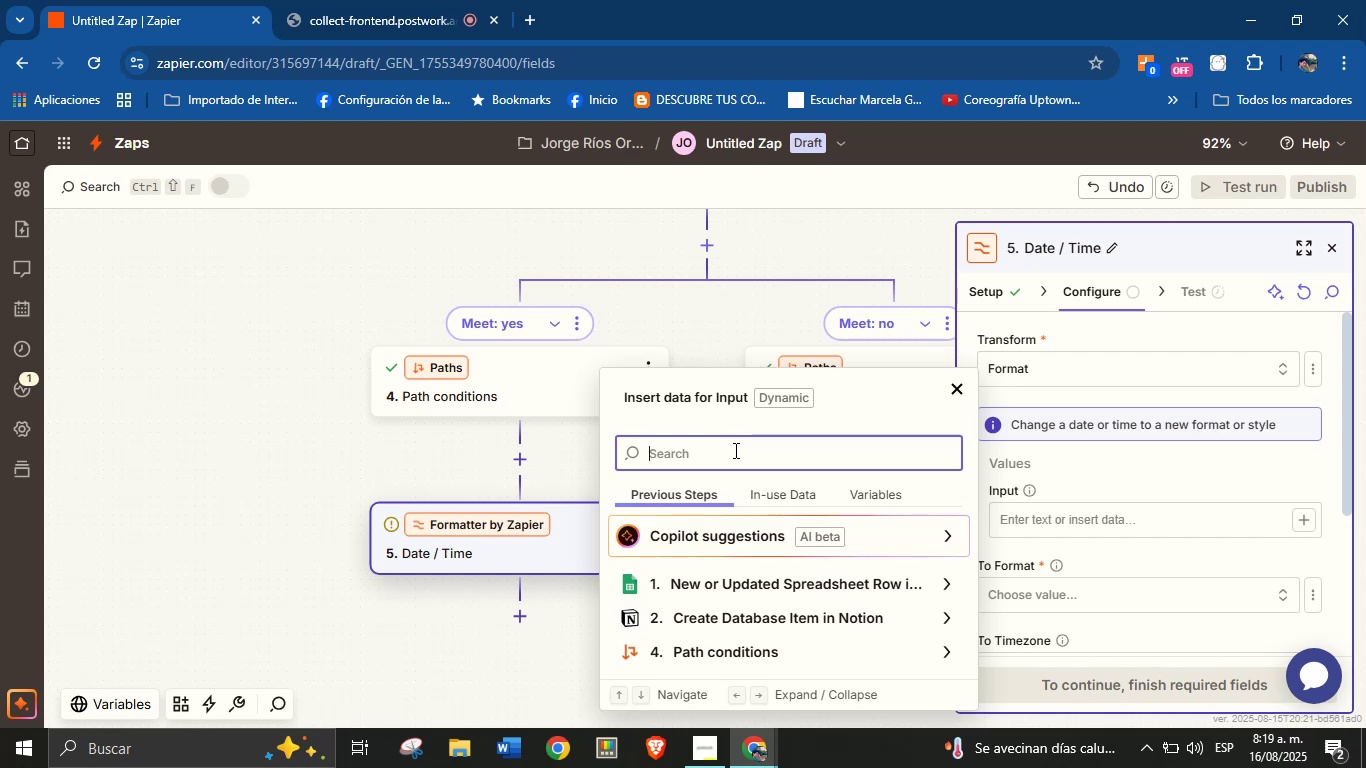 
wait(28.68)
 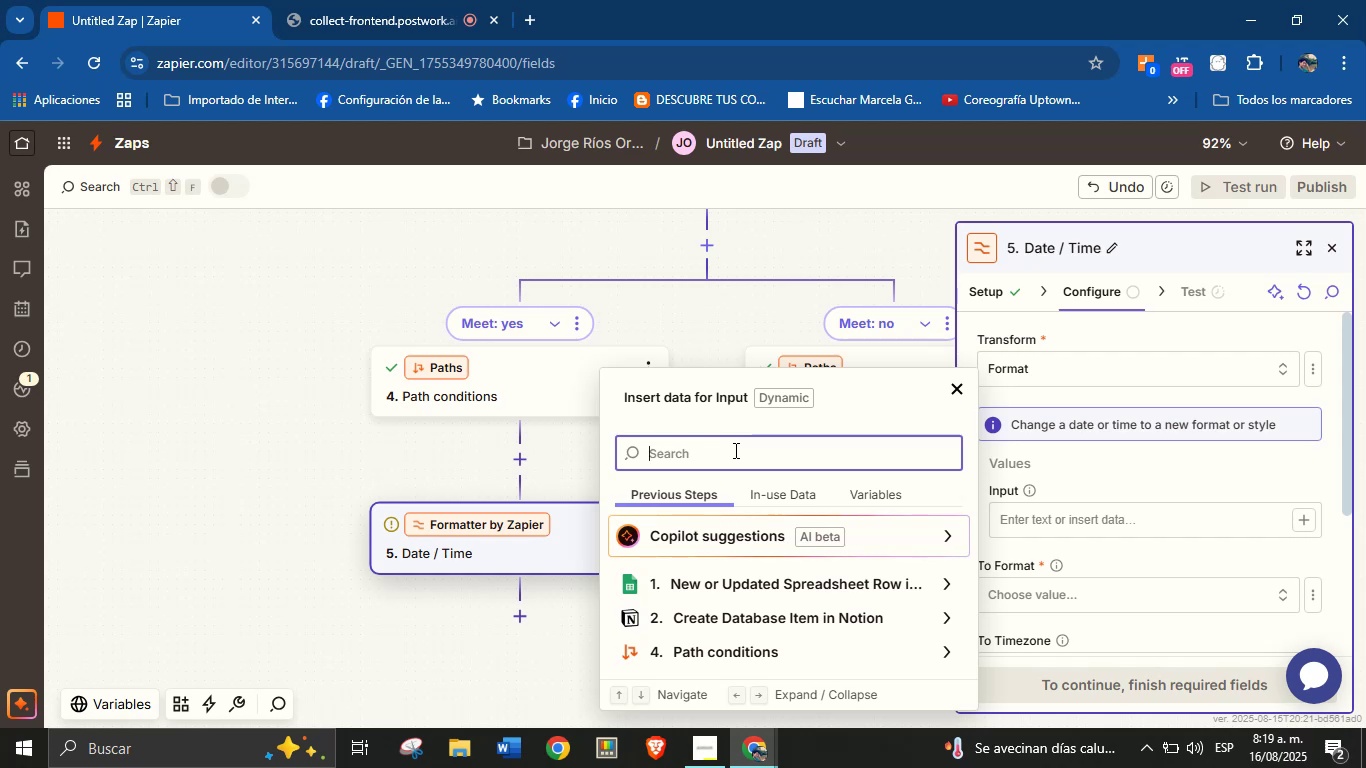 
type(meet)
 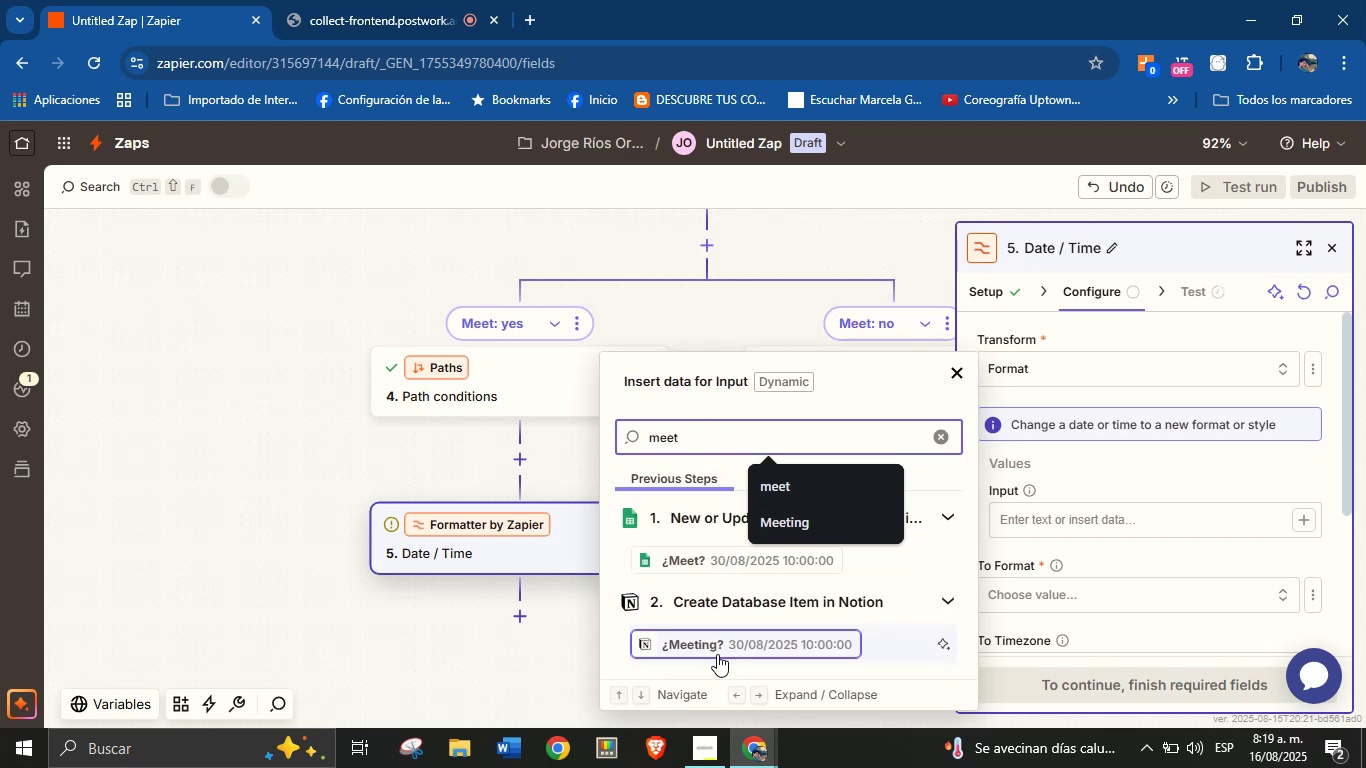 
left_click([717, 654])
 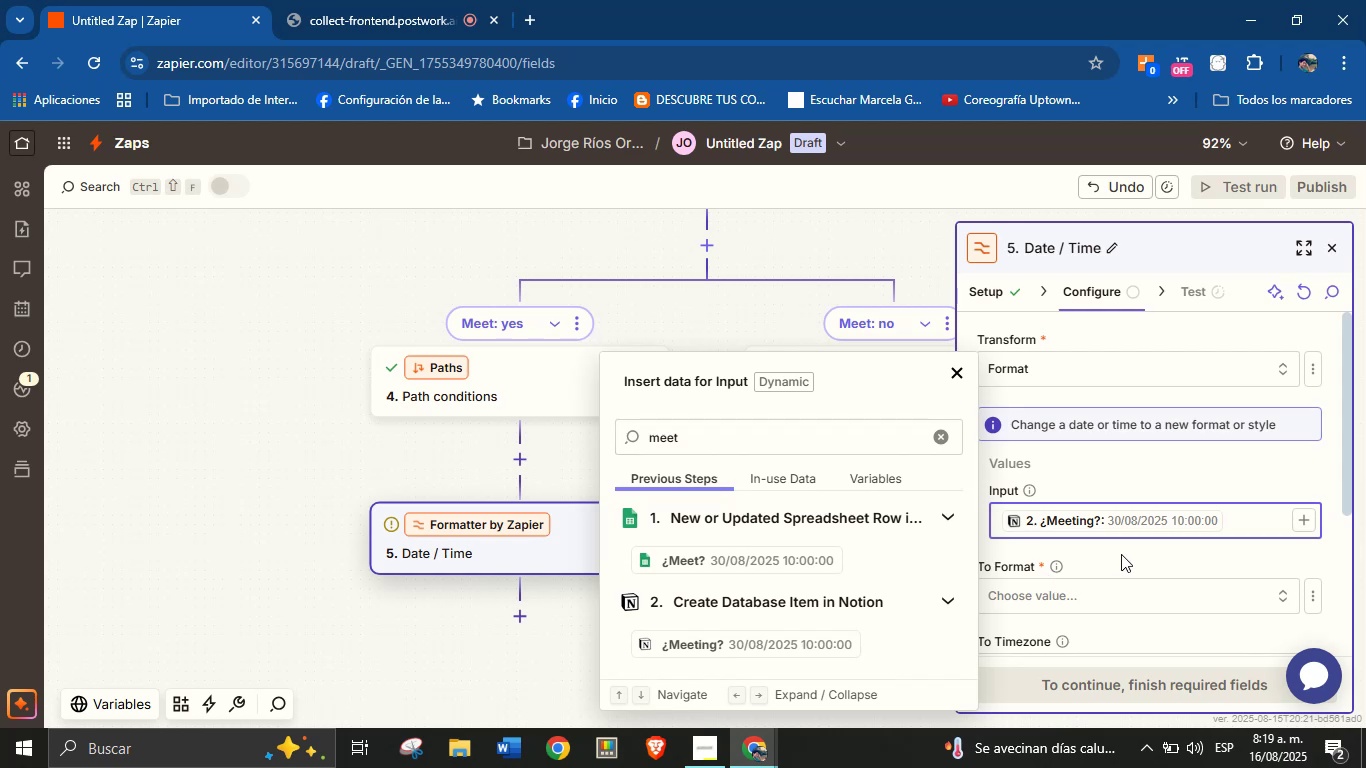 
left_click([1121, 554])
 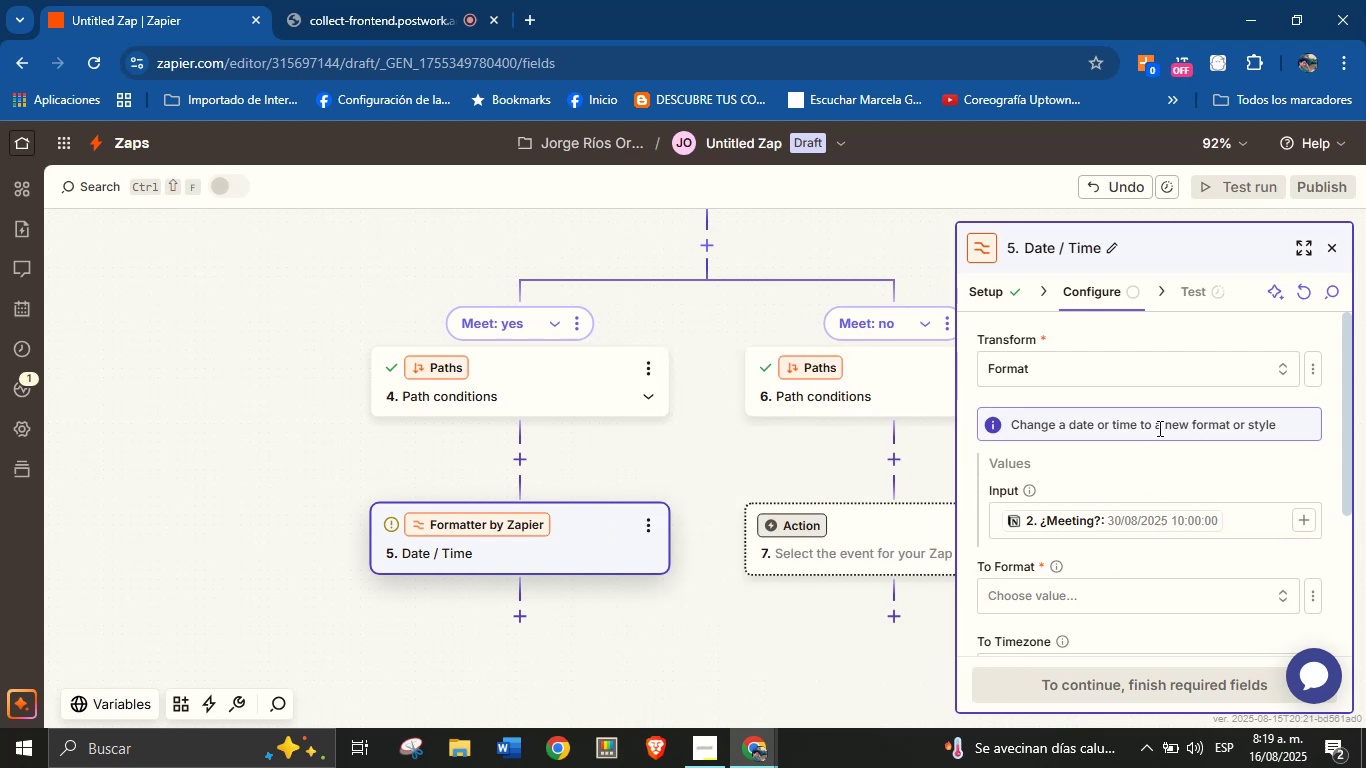 
scroll: coordinate [1157, 452], scroll_direction: down, amount: 1.0
 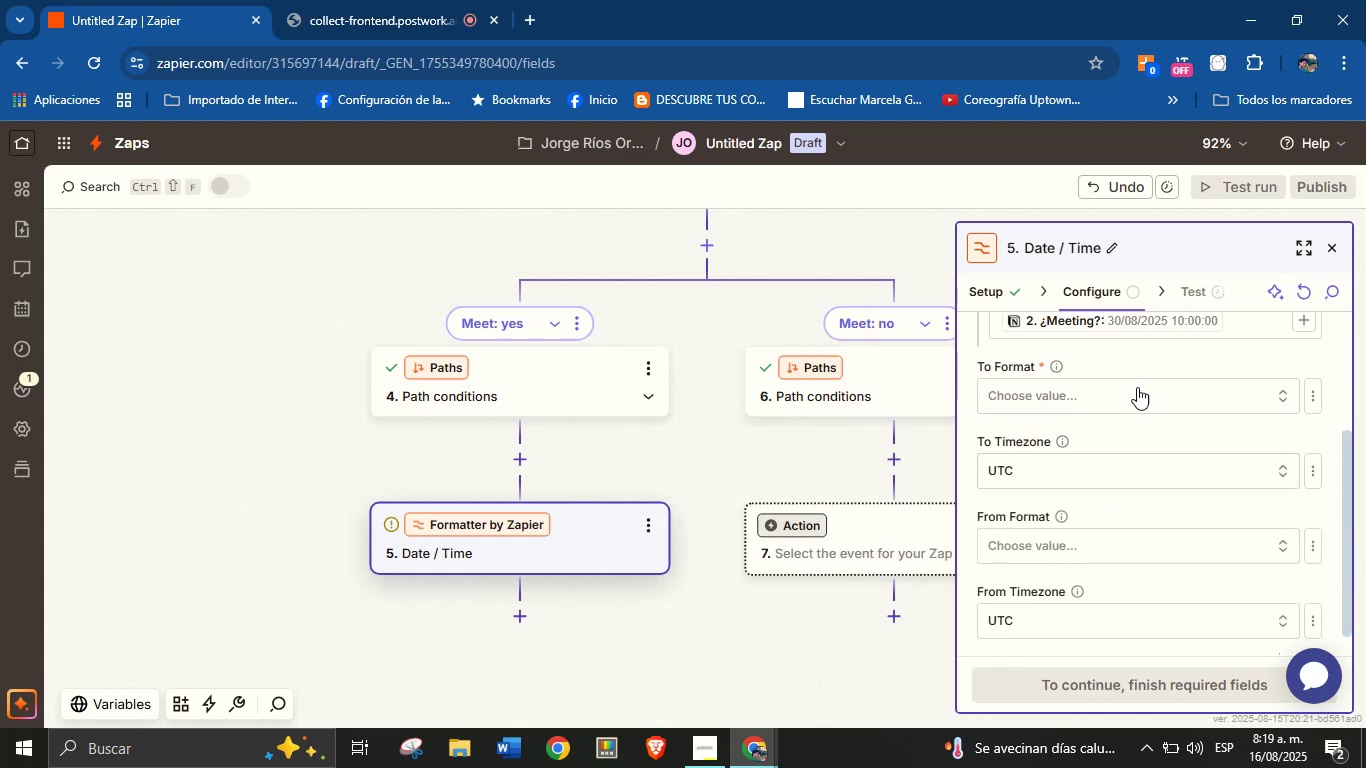 
left_click([1133, 391])
 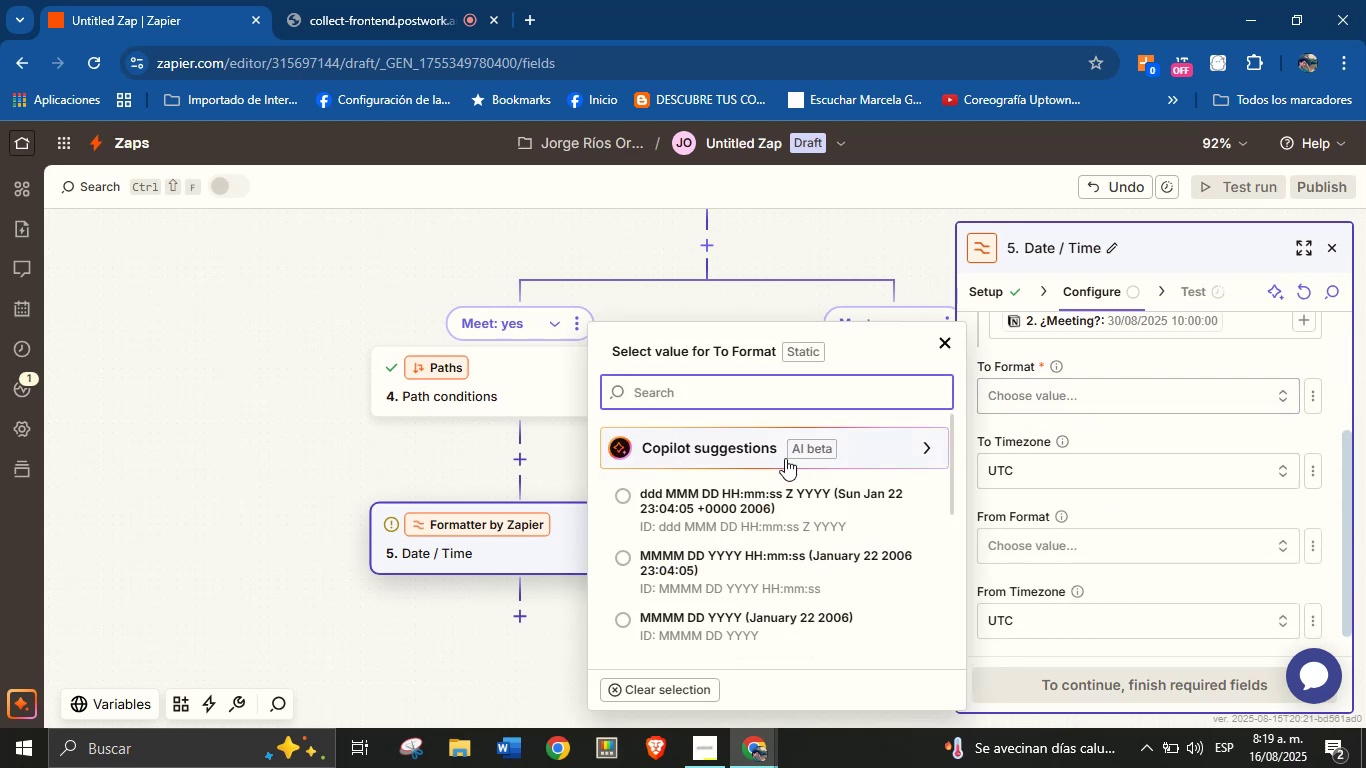 
scroll: coordinate [707, 550], scroll_direction: down, amount: 3.0
 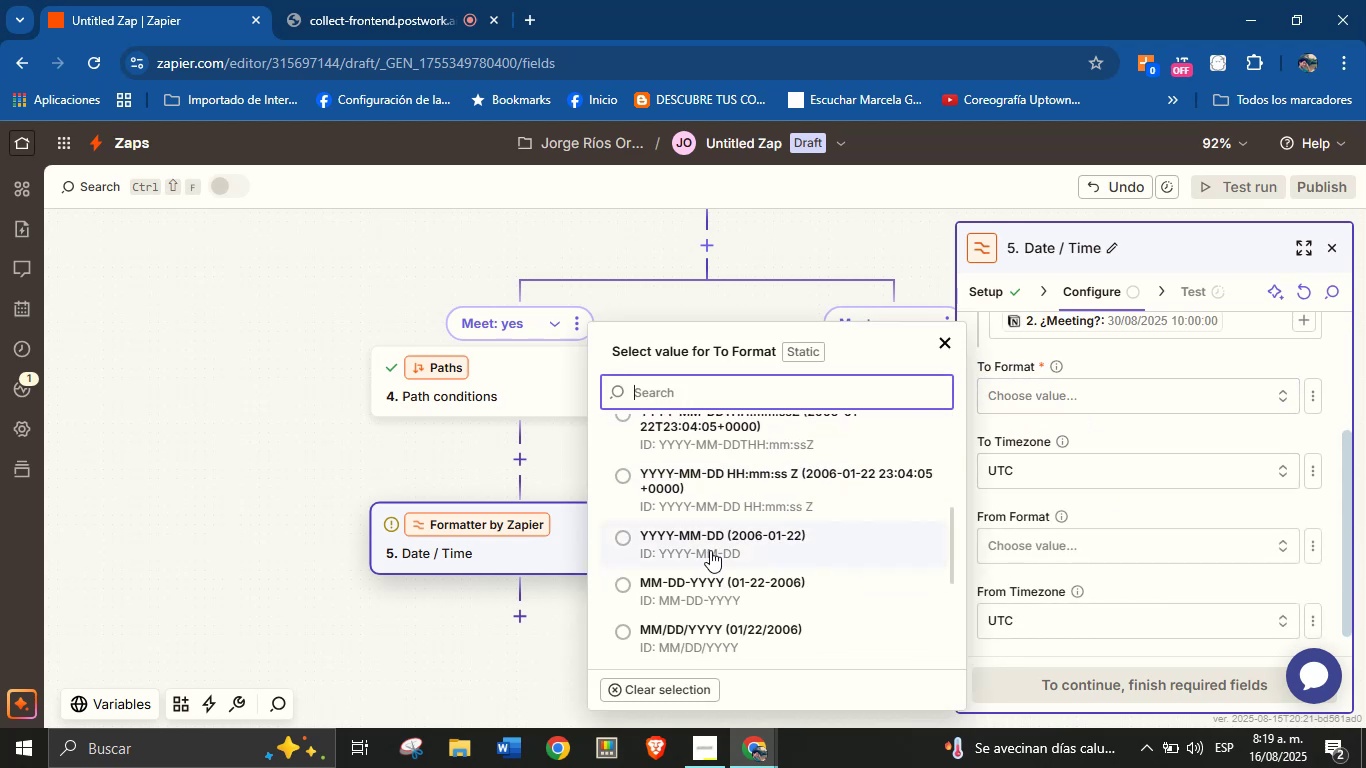 
scroll: coordinate [710, 550], scroll_direction: up, amount: 1.0
 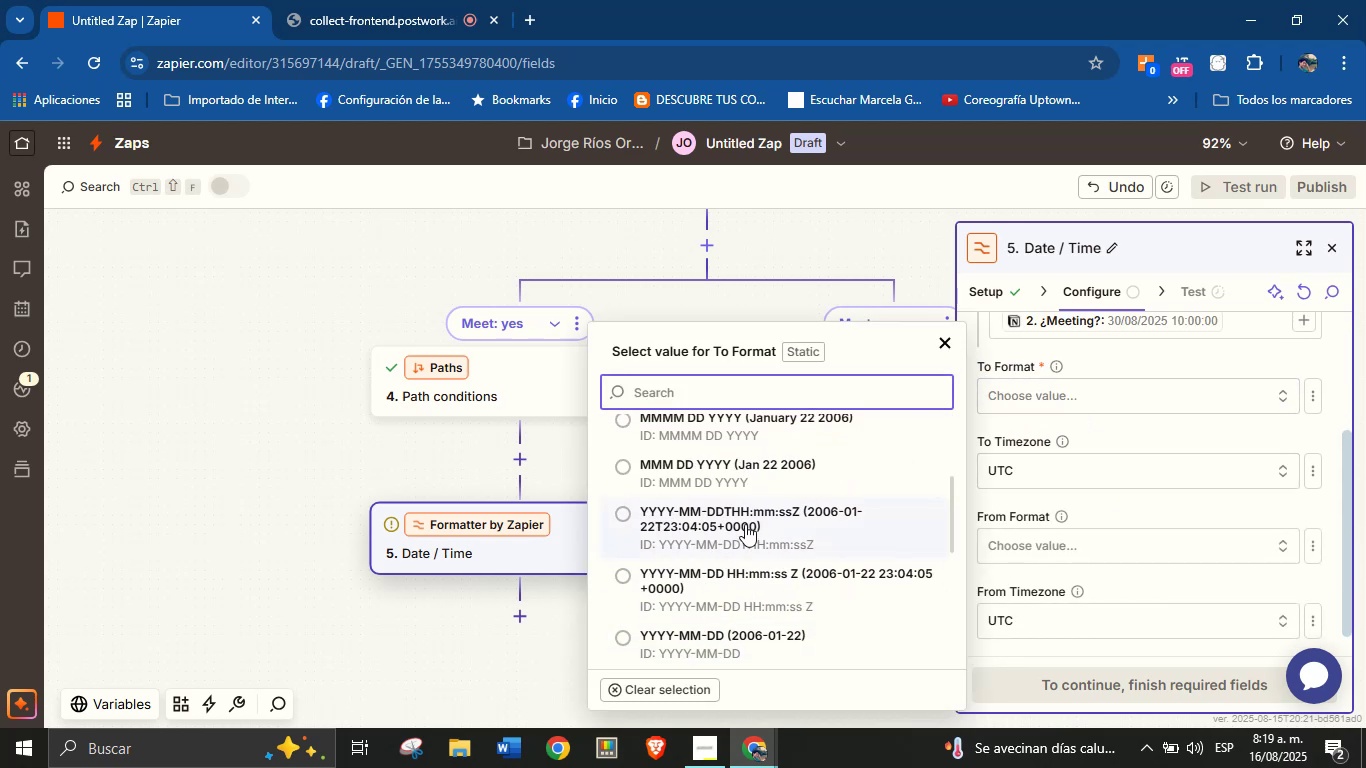 
left_click([745, 524])
 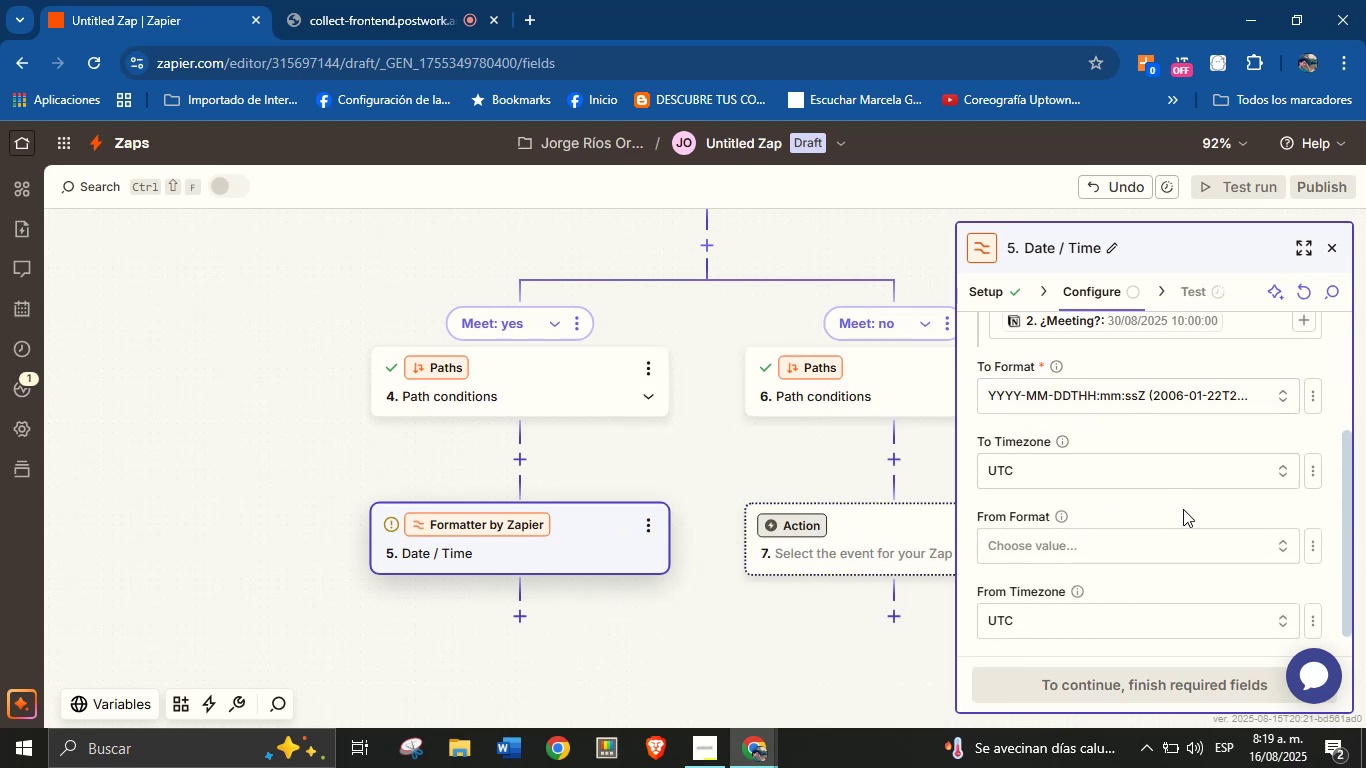 
left_click([1188, 503])
 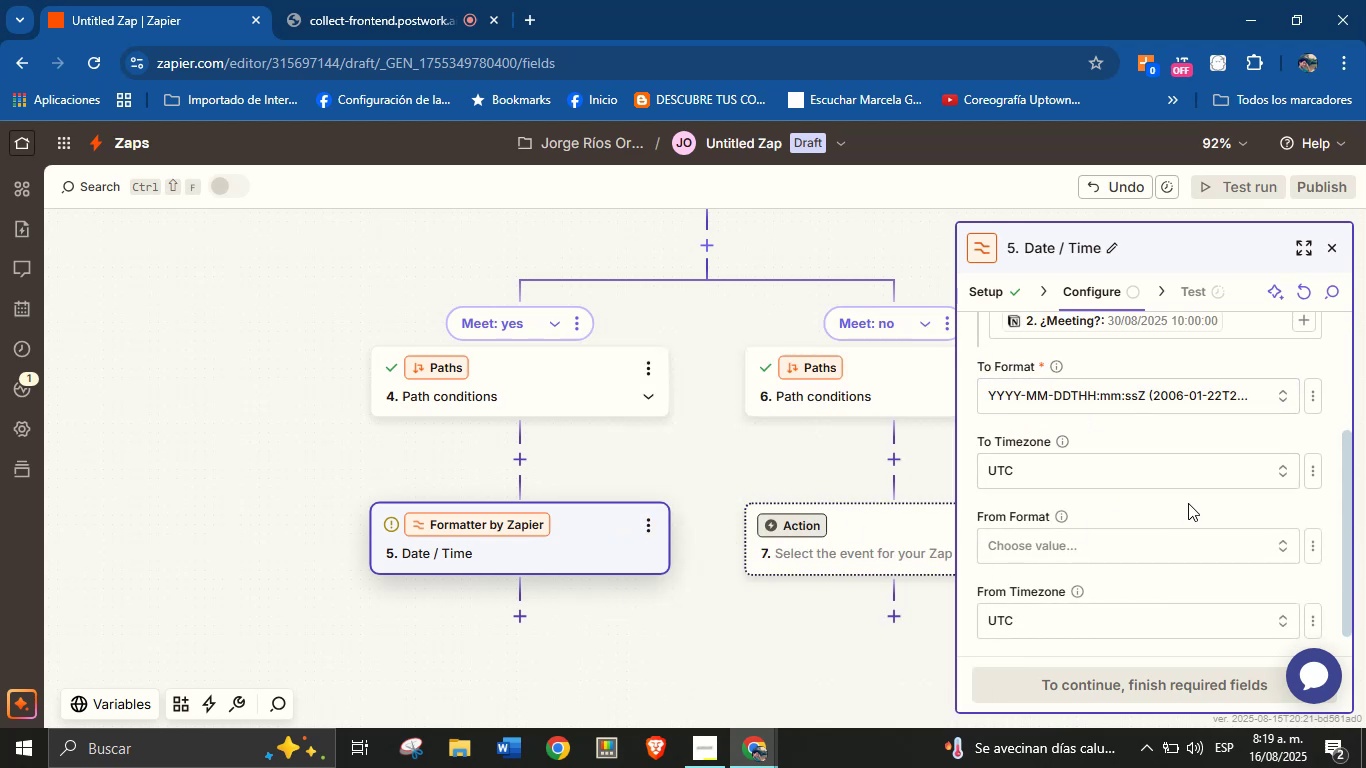 
scroll: coordinate [1194, 534], scroll_direction: down, amount: 6.0
 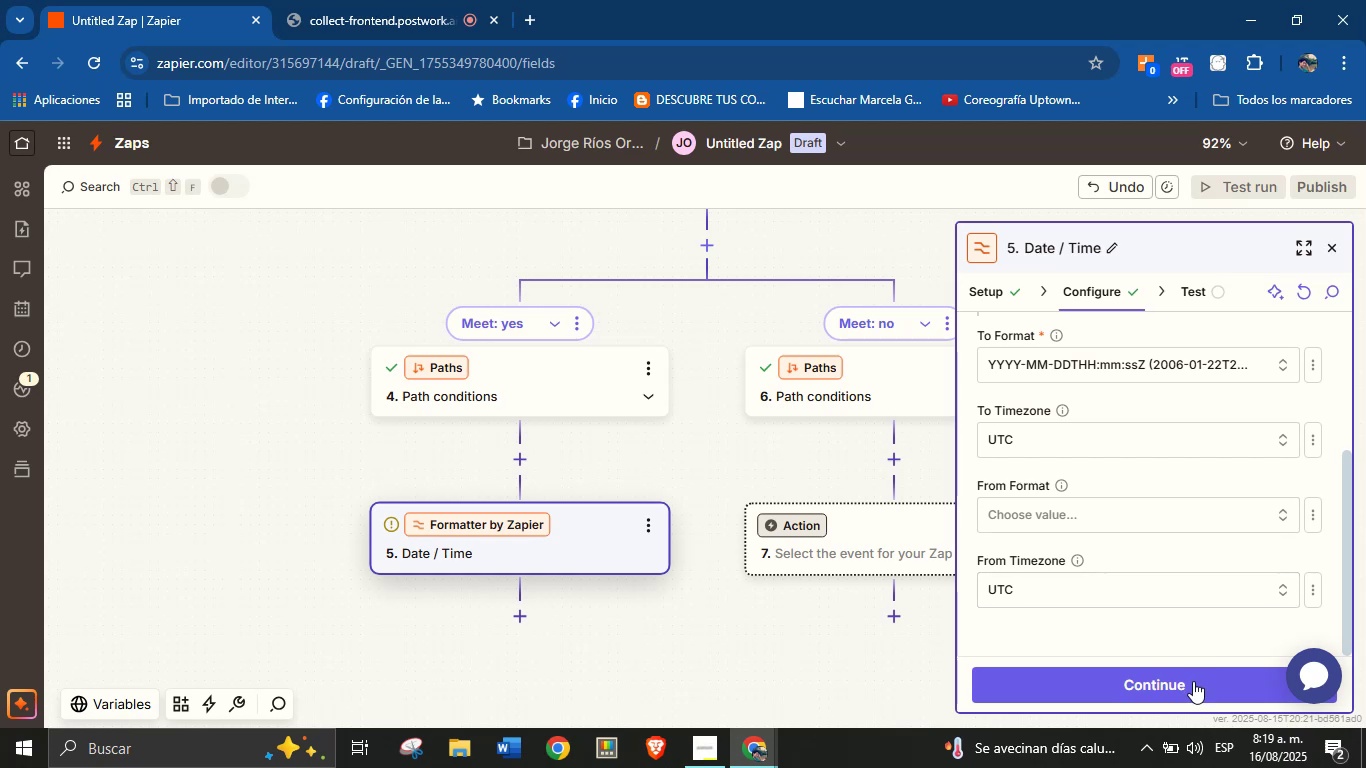 
left_click([1193, 681])
 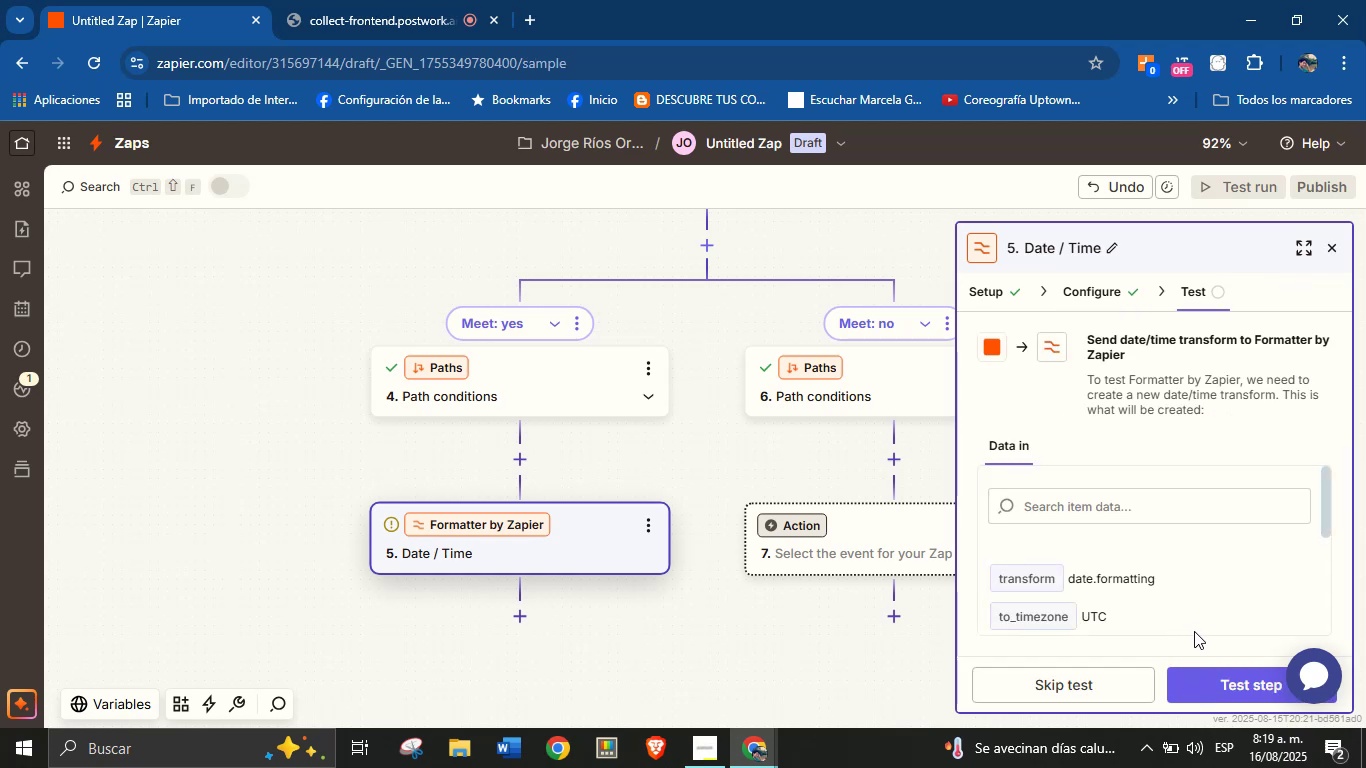 
left_click([1216, 684])
 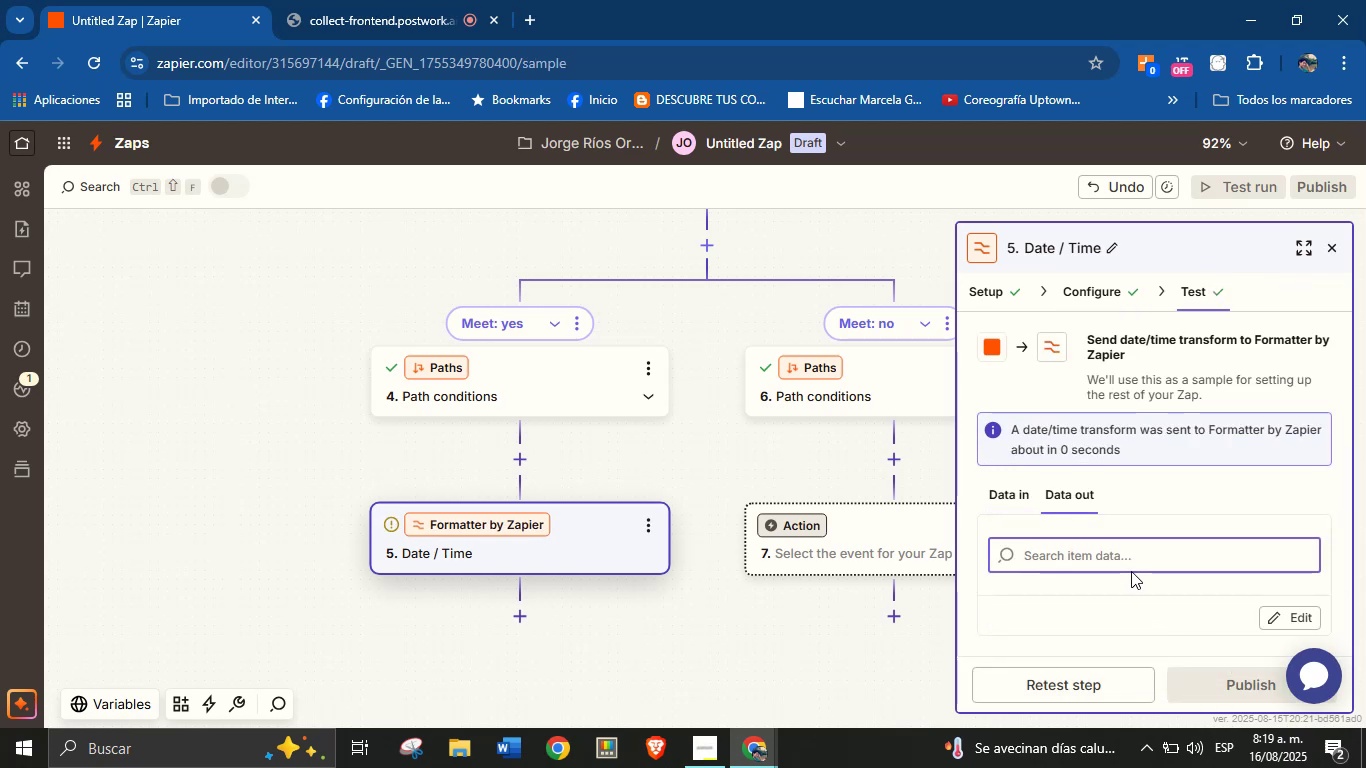 
scroll: coordinate [1120, 528], scroll_direction: down, amount: 1.0
 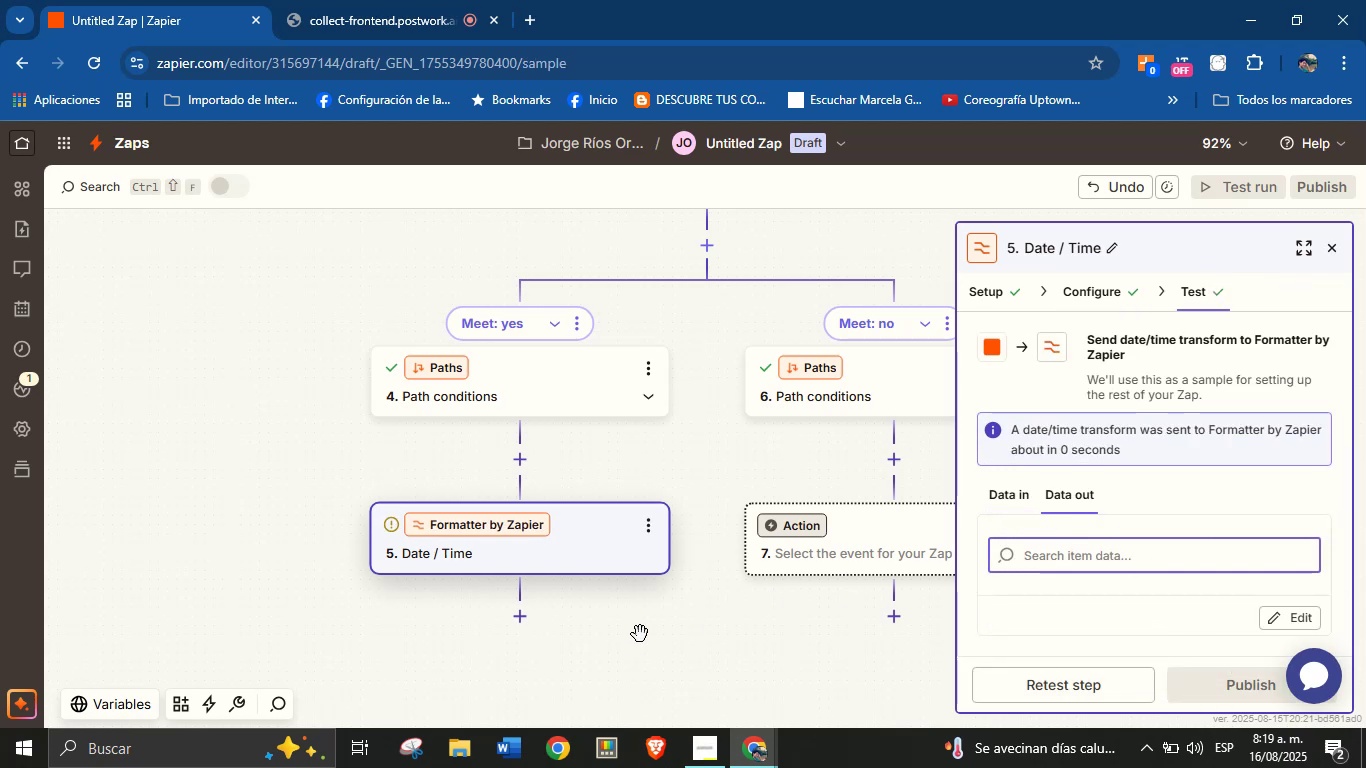 
left_click_drag(start_coordinate=[643, 633], to_coordinate=[626, 598])
 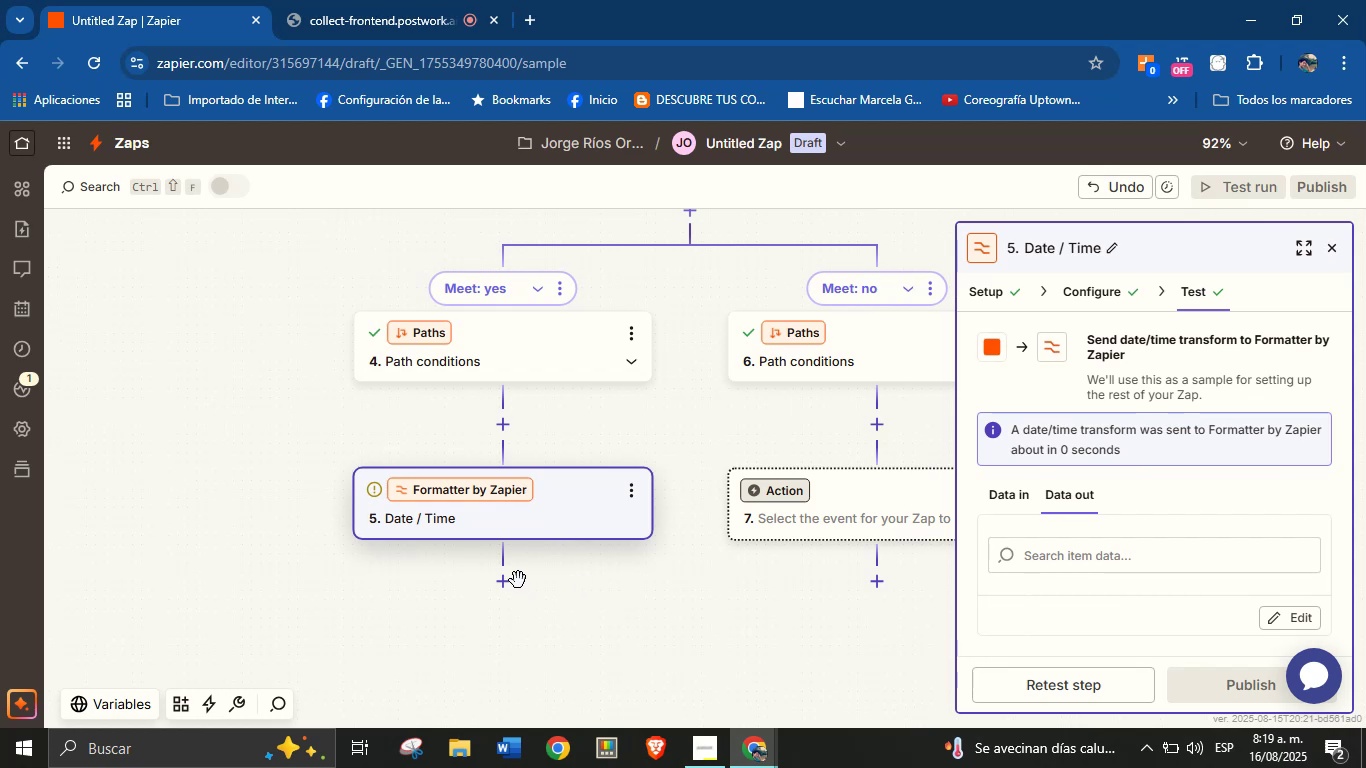 
left_click([512, 576])
 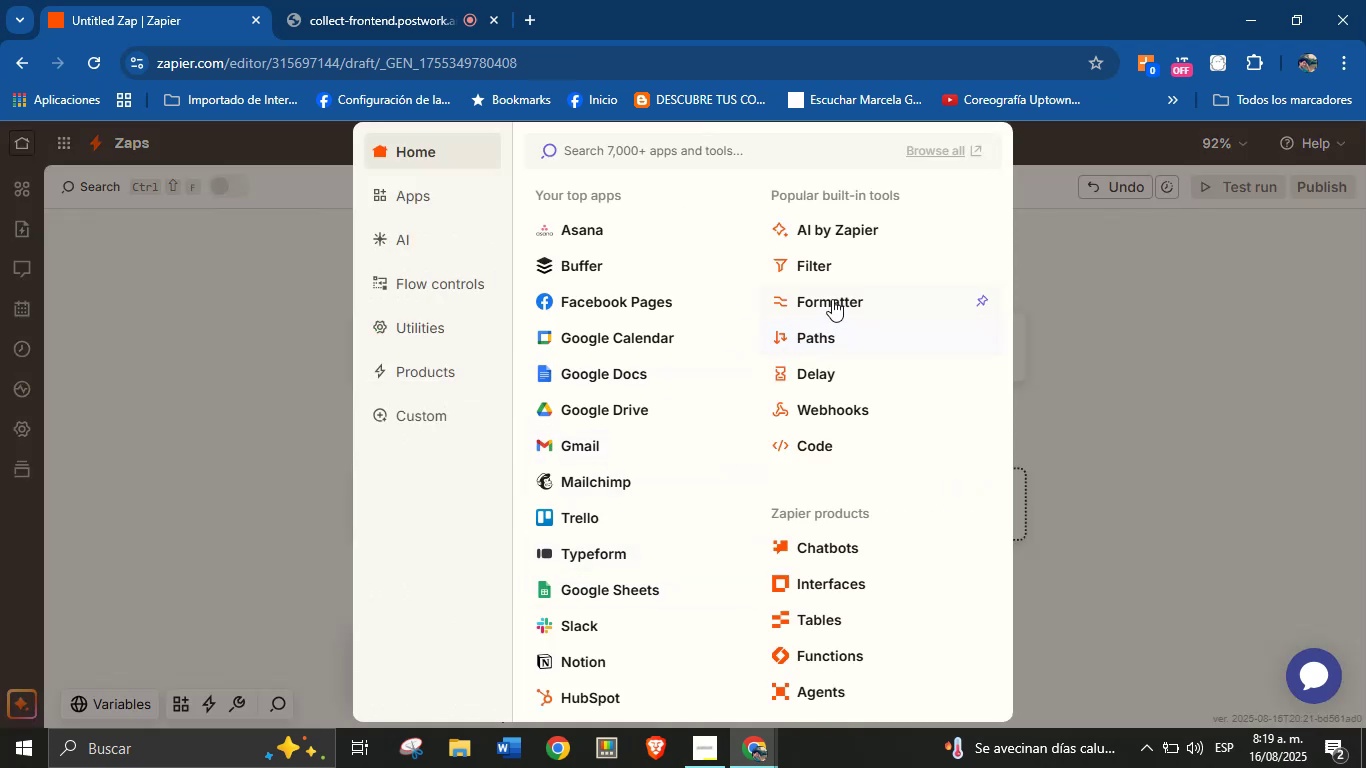 
wait(5.93)
 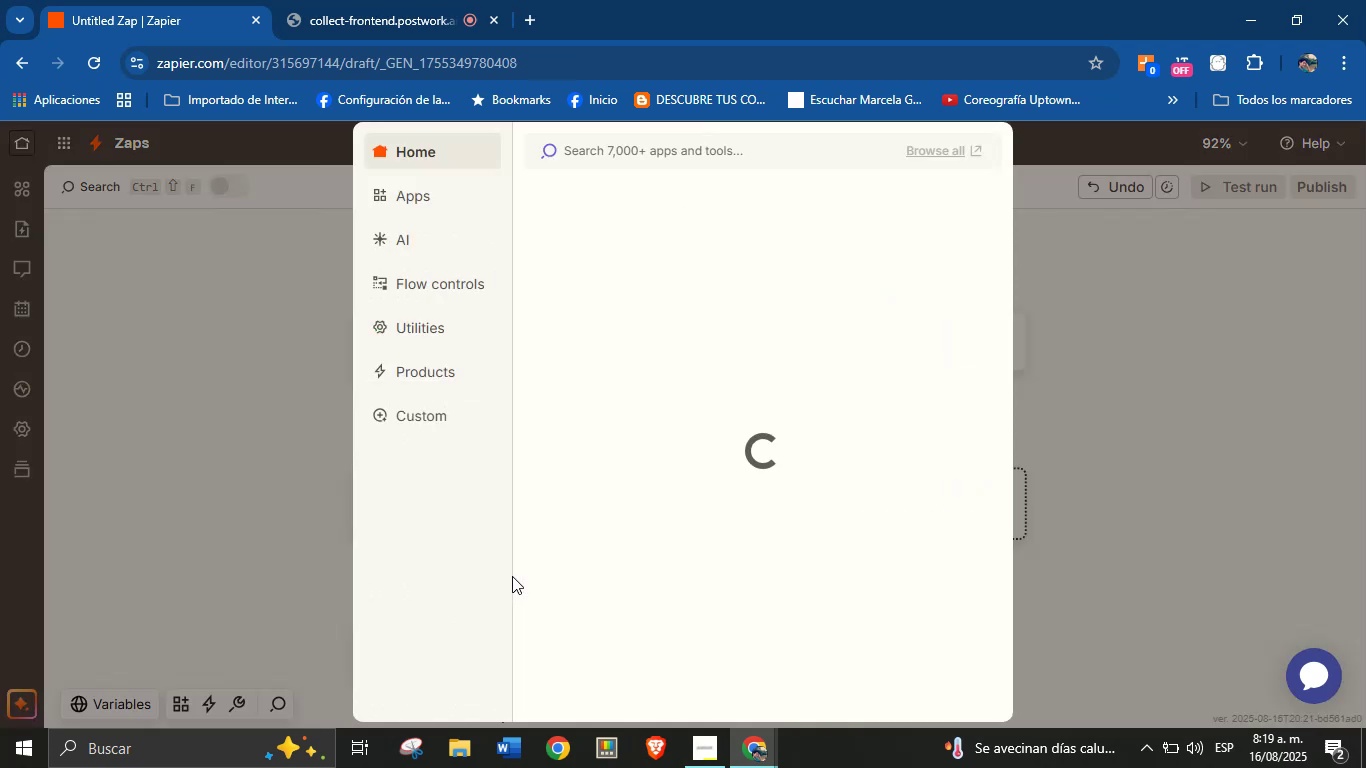 
left_click([838, 289])
 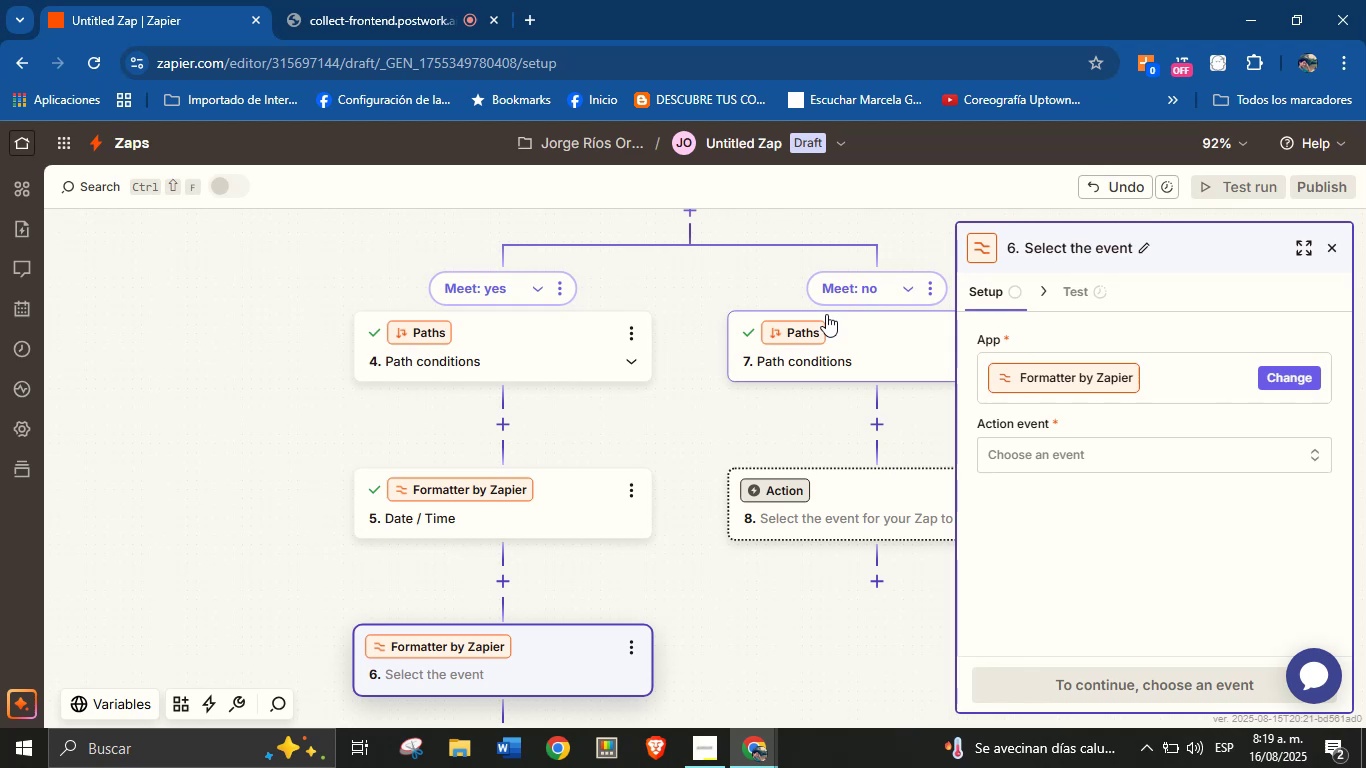 
wait(8.39)
 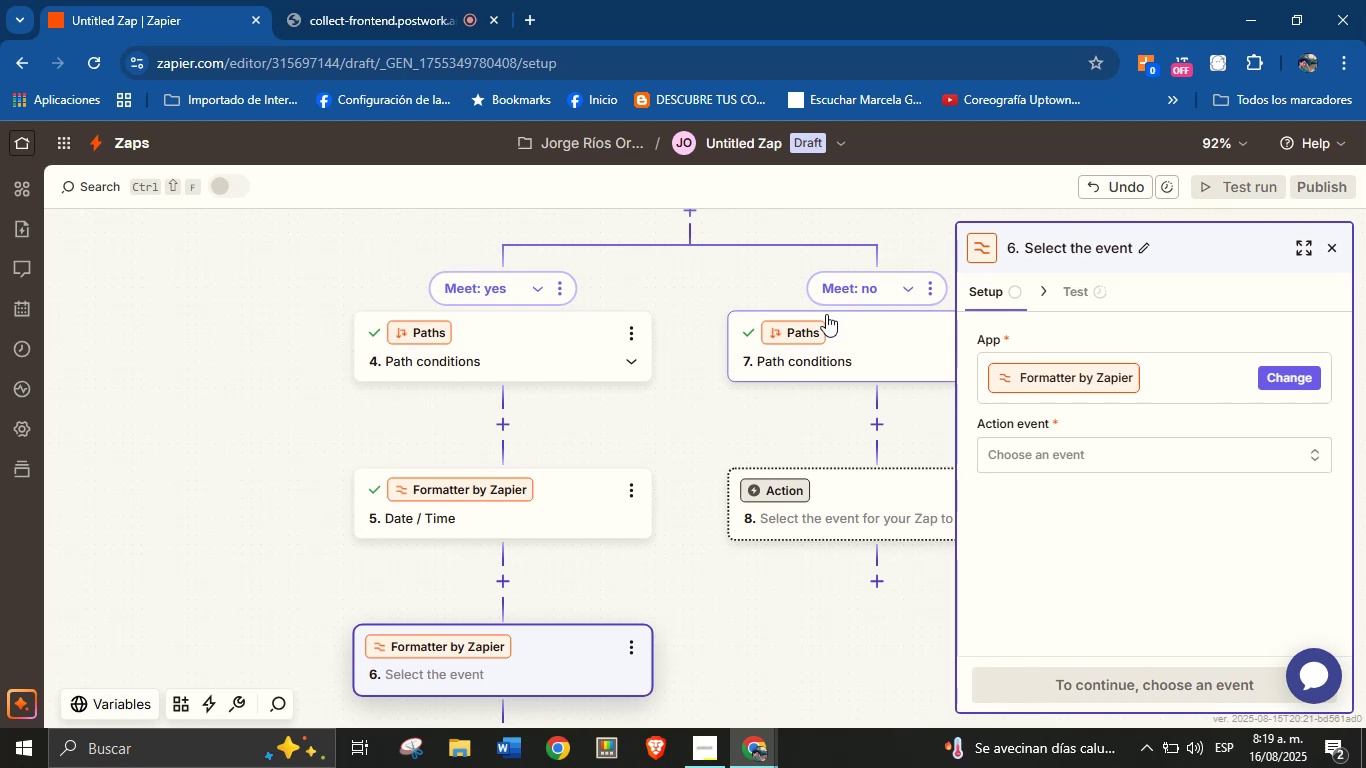 
left_click([1129, 453])
 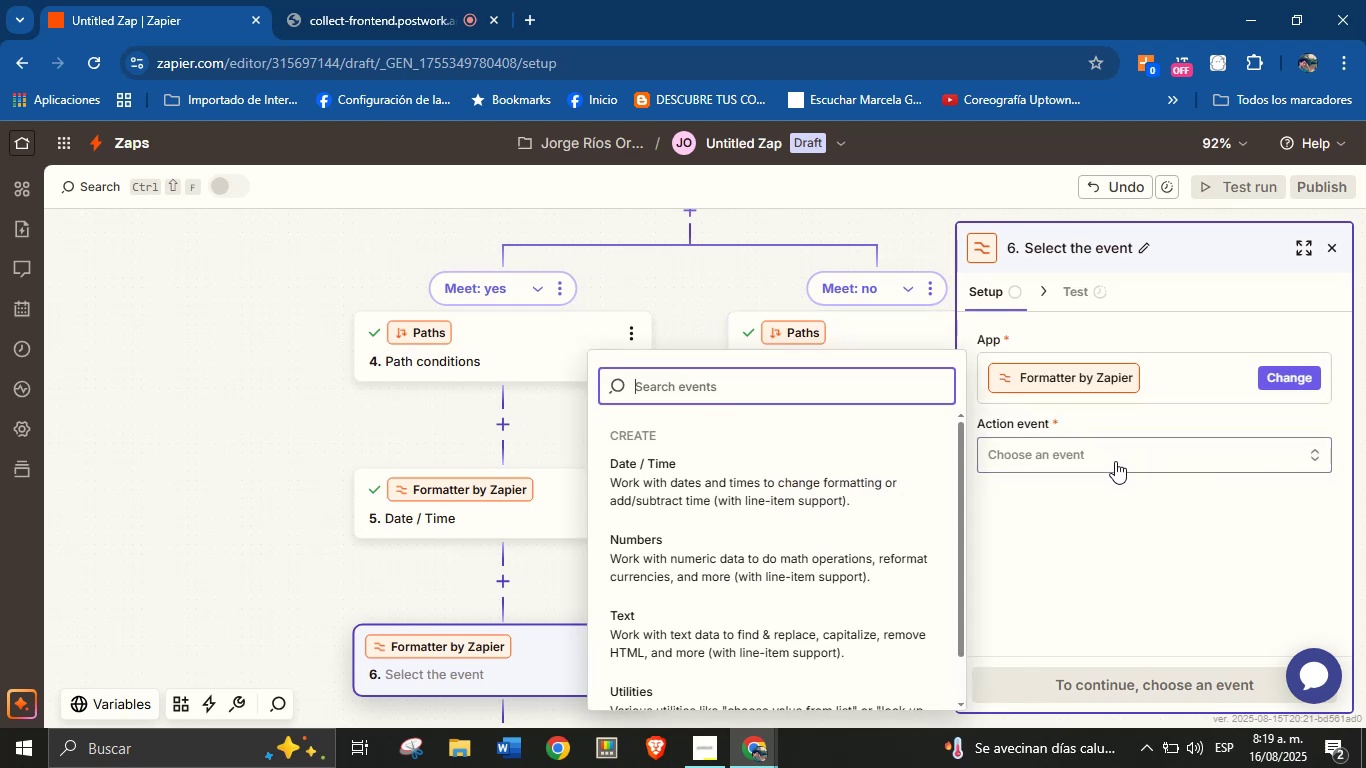 
left_click([777, 486])
 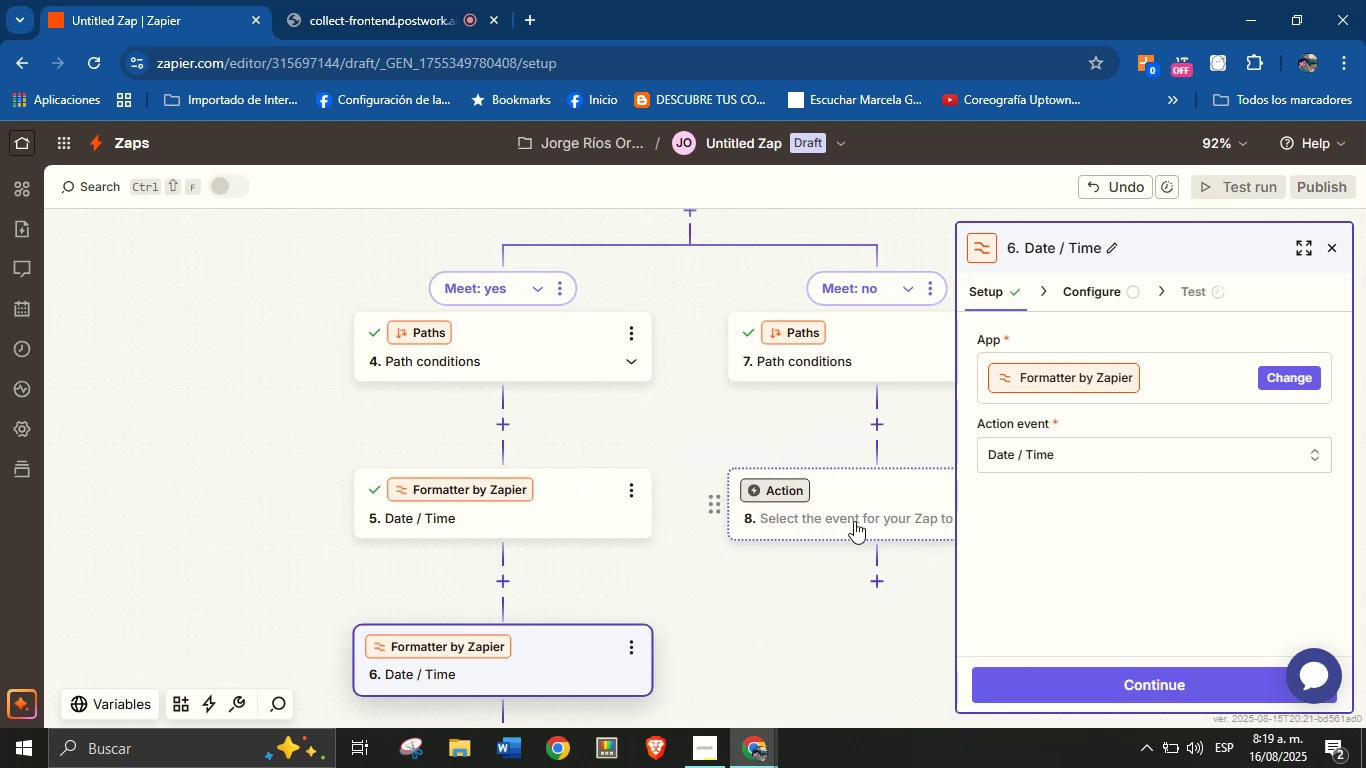 
left_click([1136, 666])
 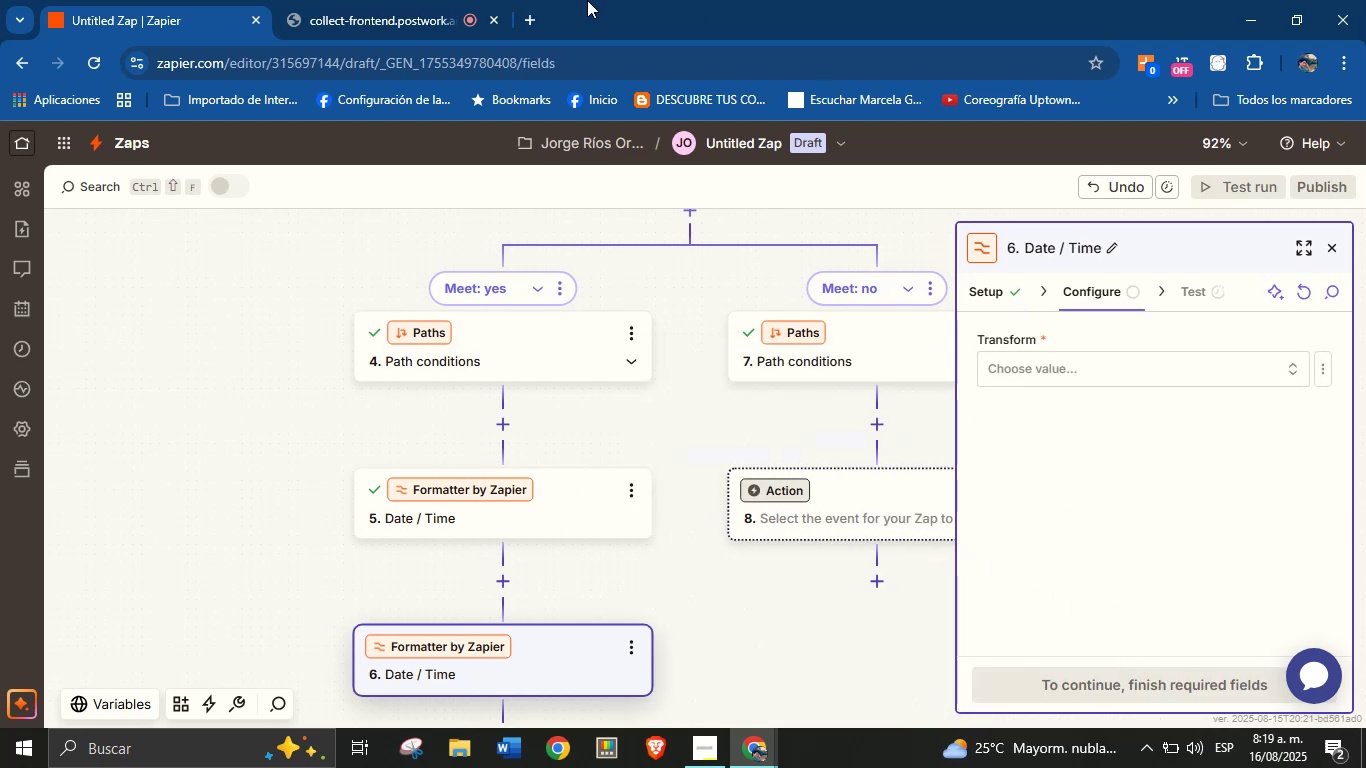 
left_click([428, 0])
 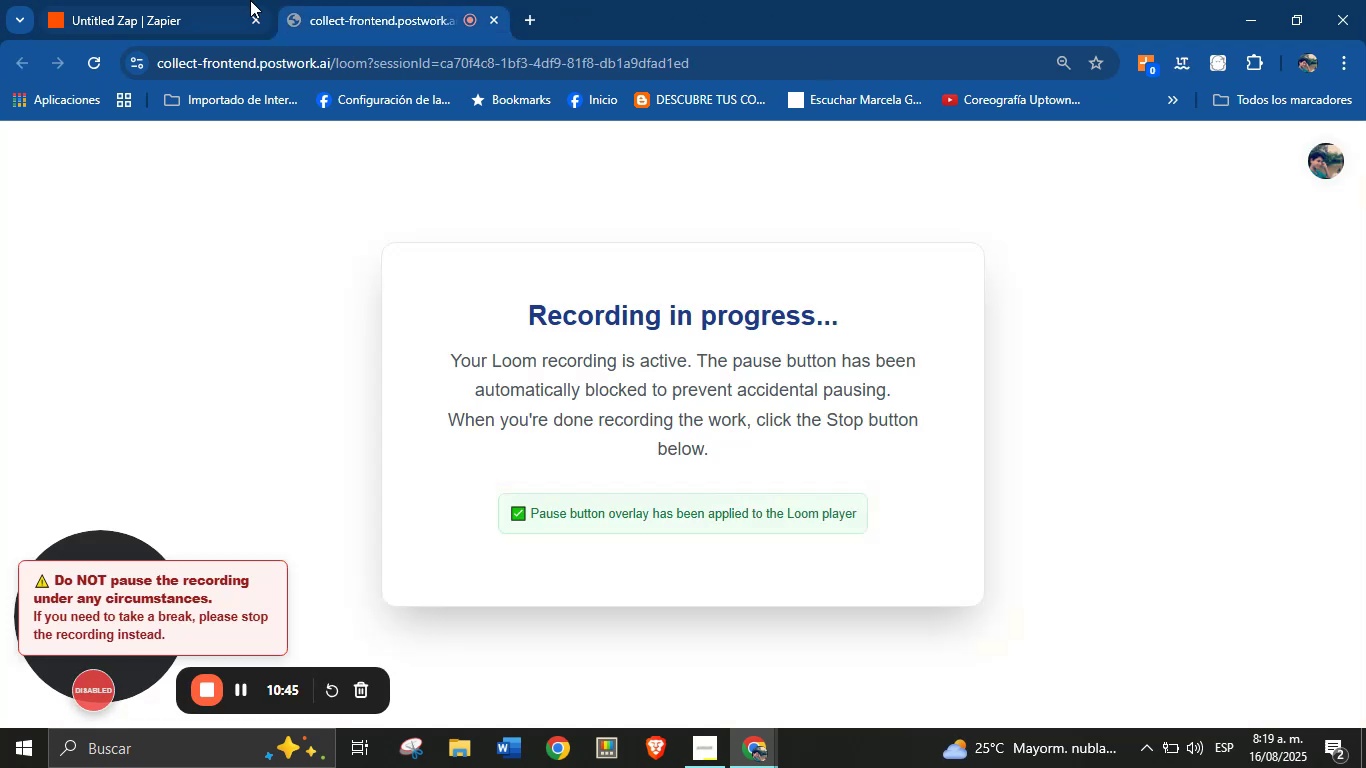 
left_click([229, 0])
 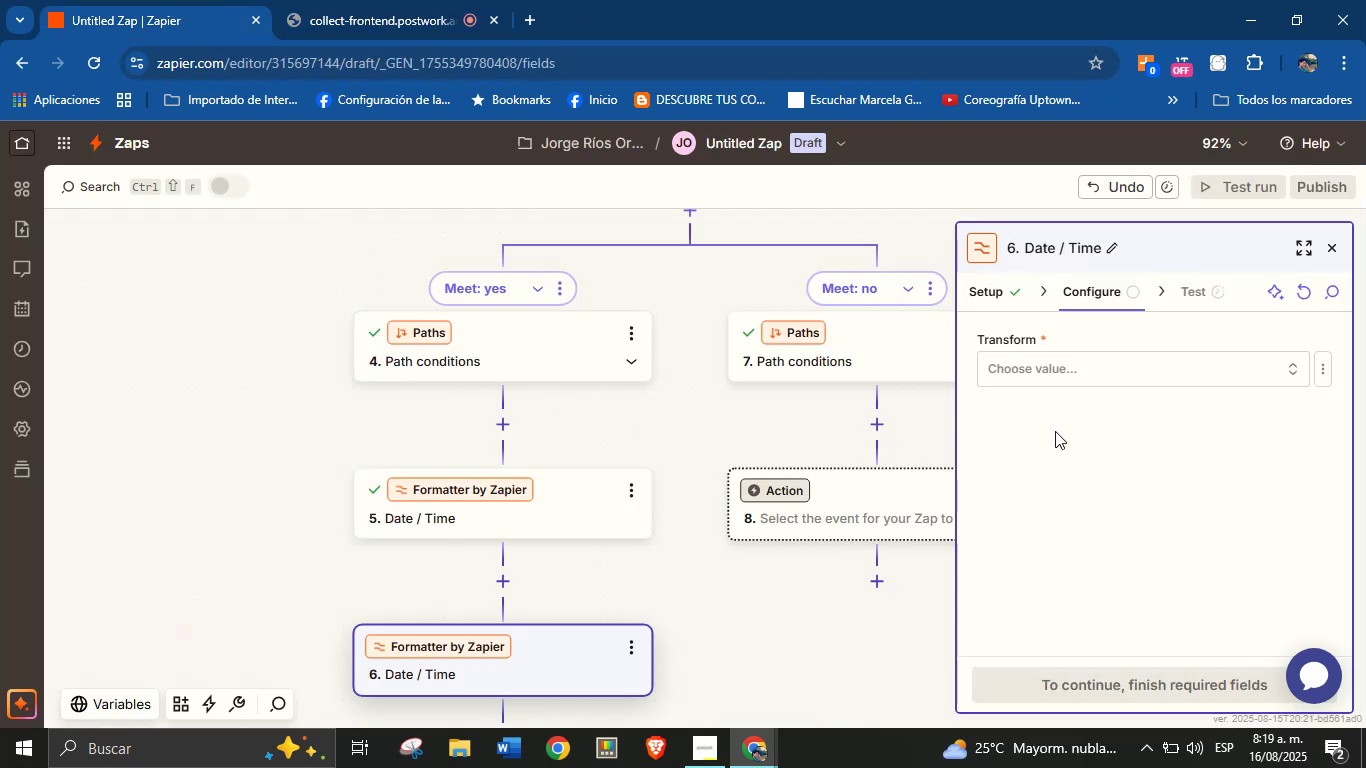 
left_click([1093, 373])
 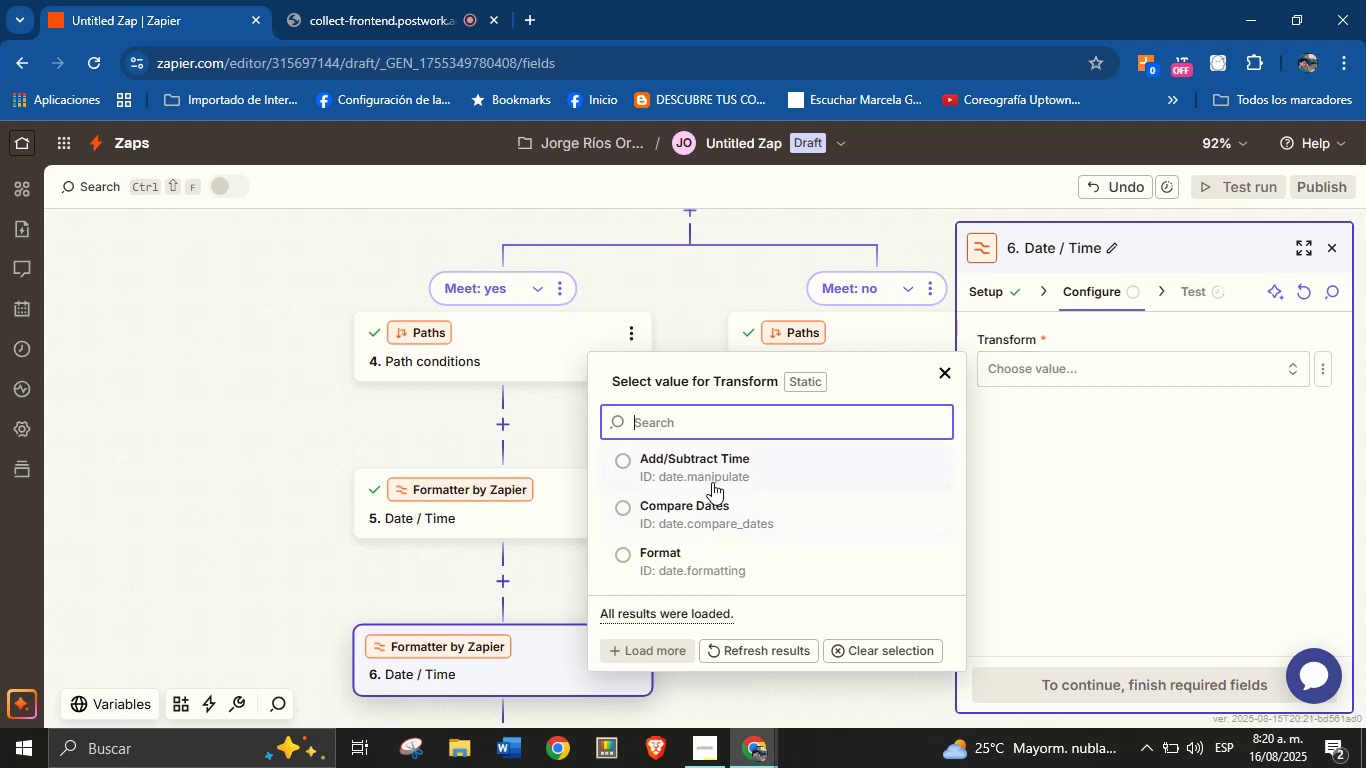 
left_click([717, 473])
 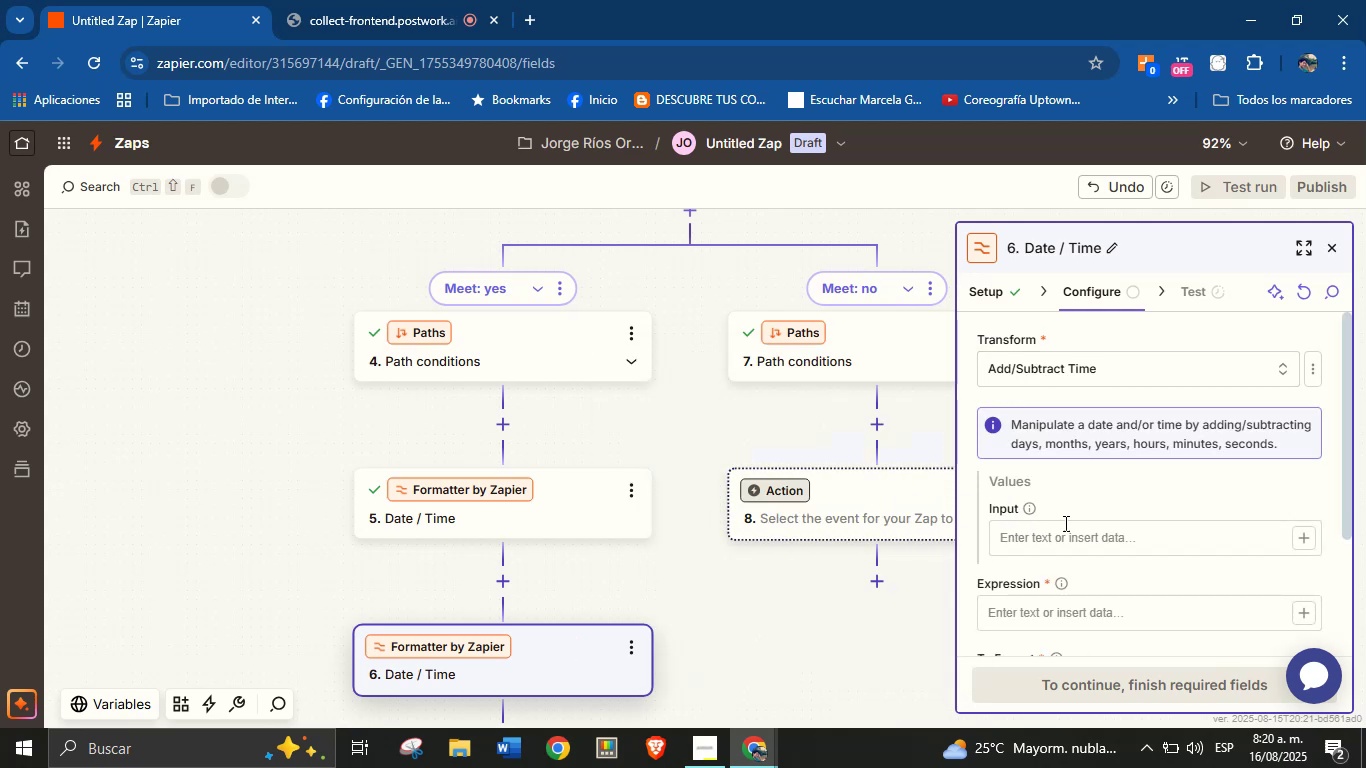 
left_click([1131, 510])
 